 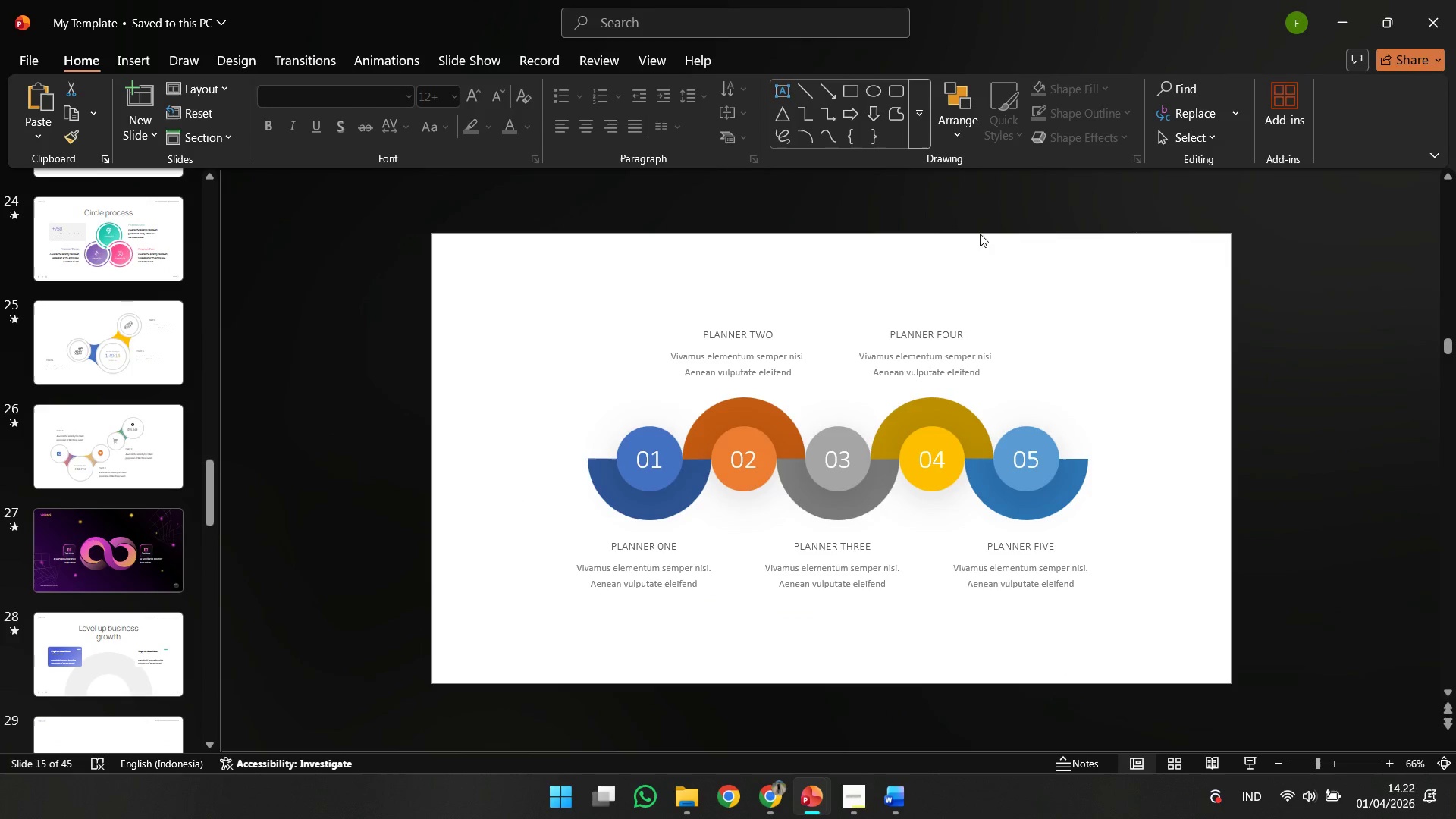 
left_click([1338, 0])
 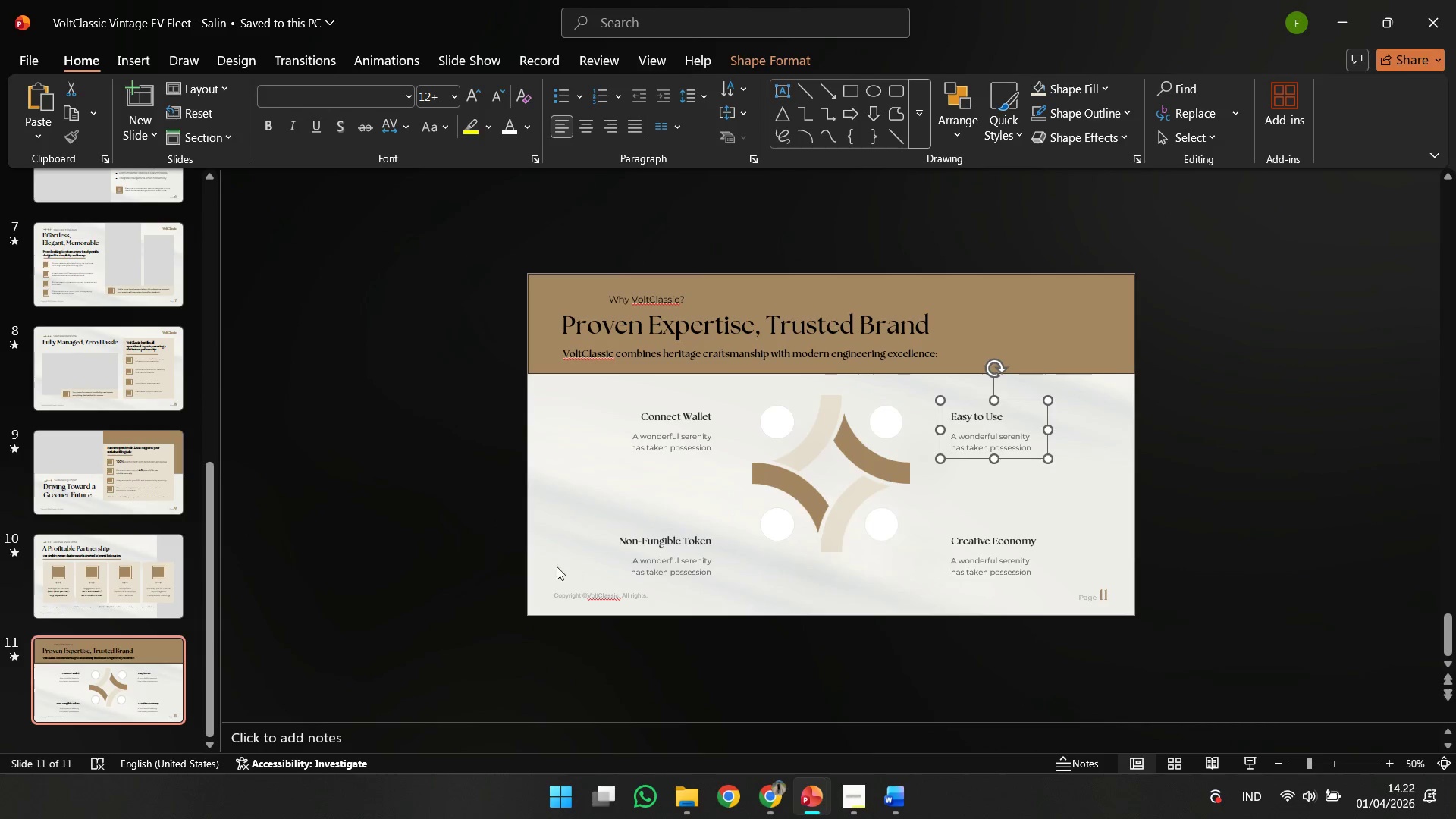 
left_click([503, 538])
 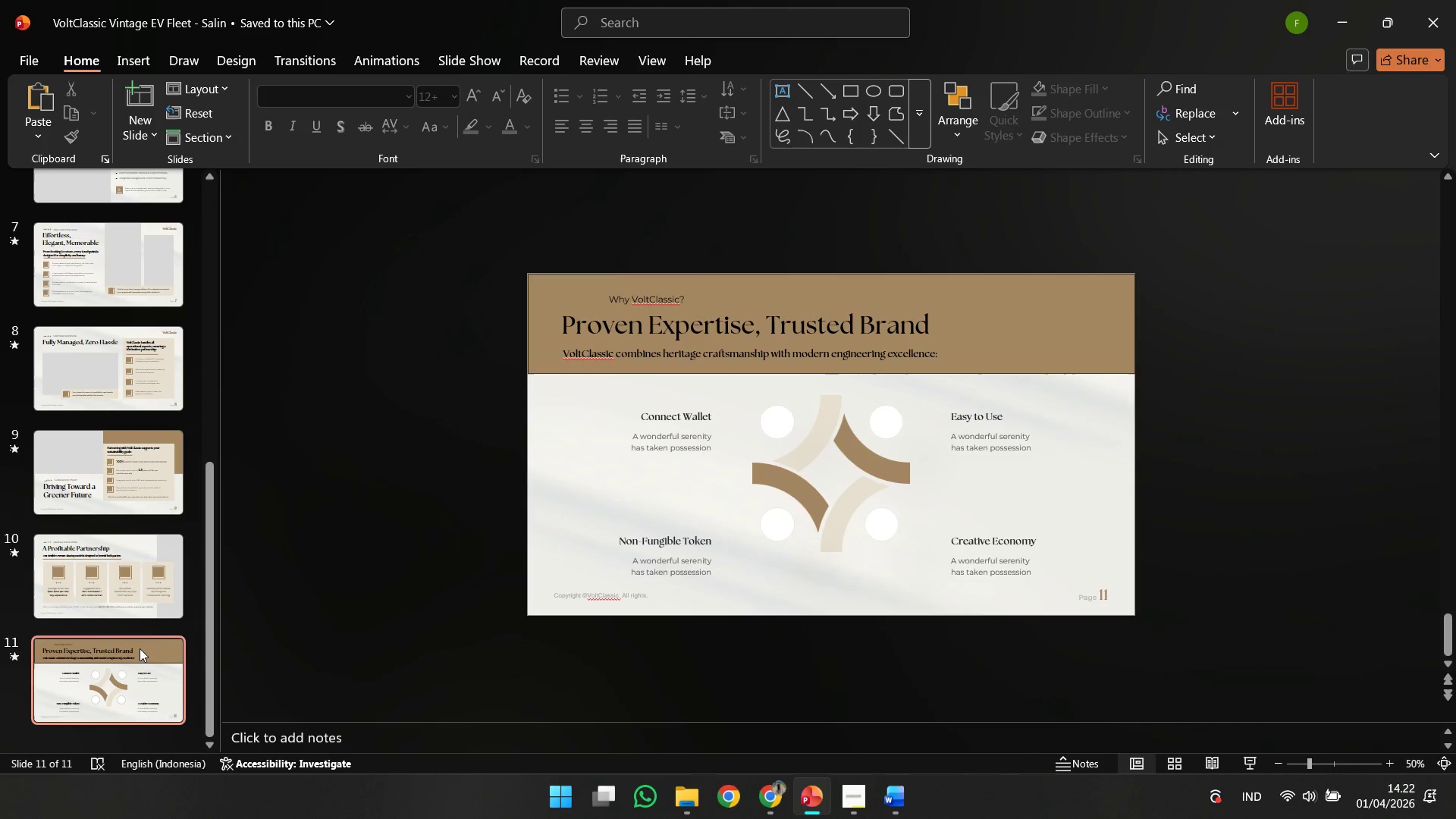 
left_click([102, 661])
 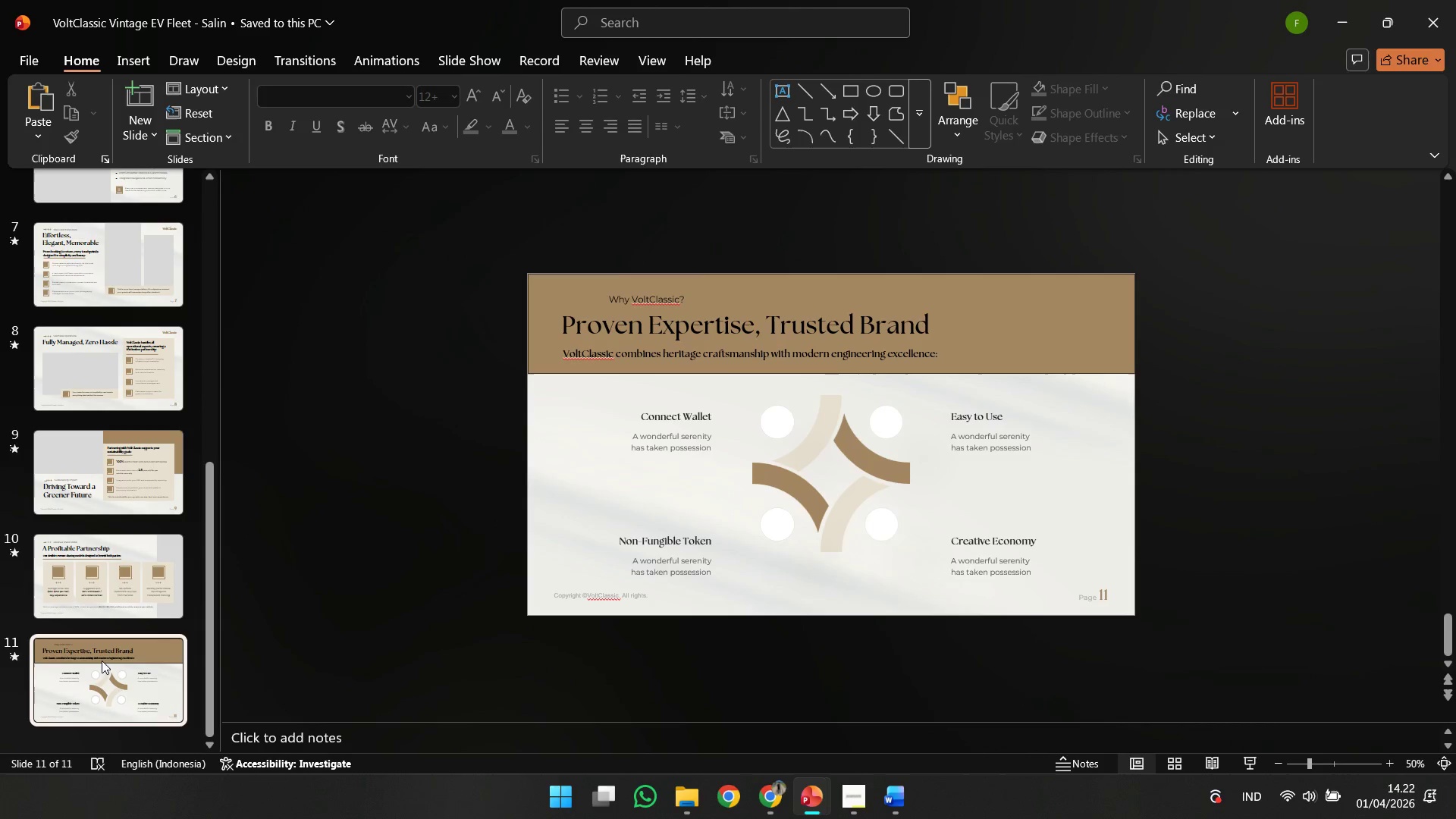 
key(Control+C)
 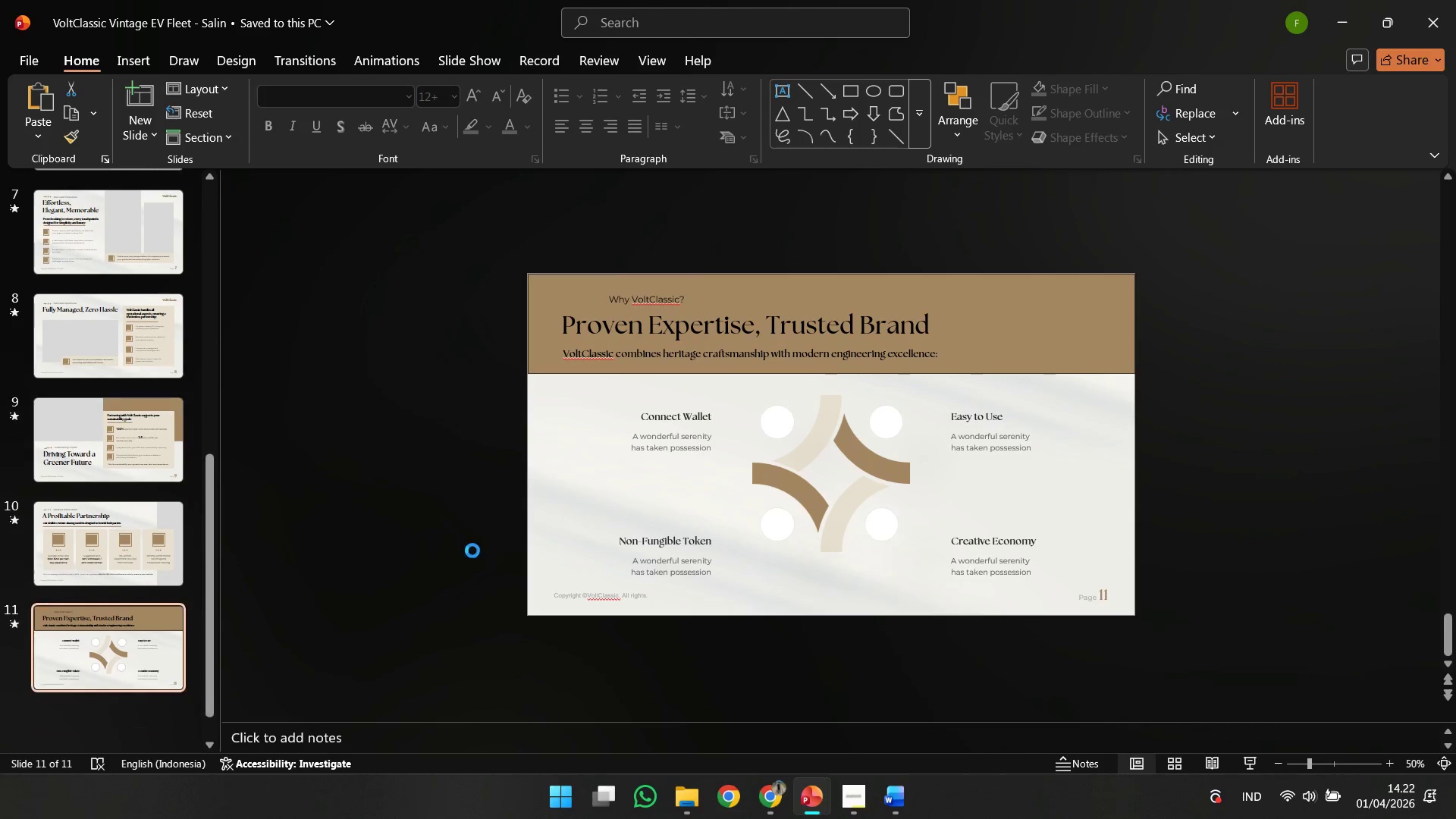 
key(Control+V)
 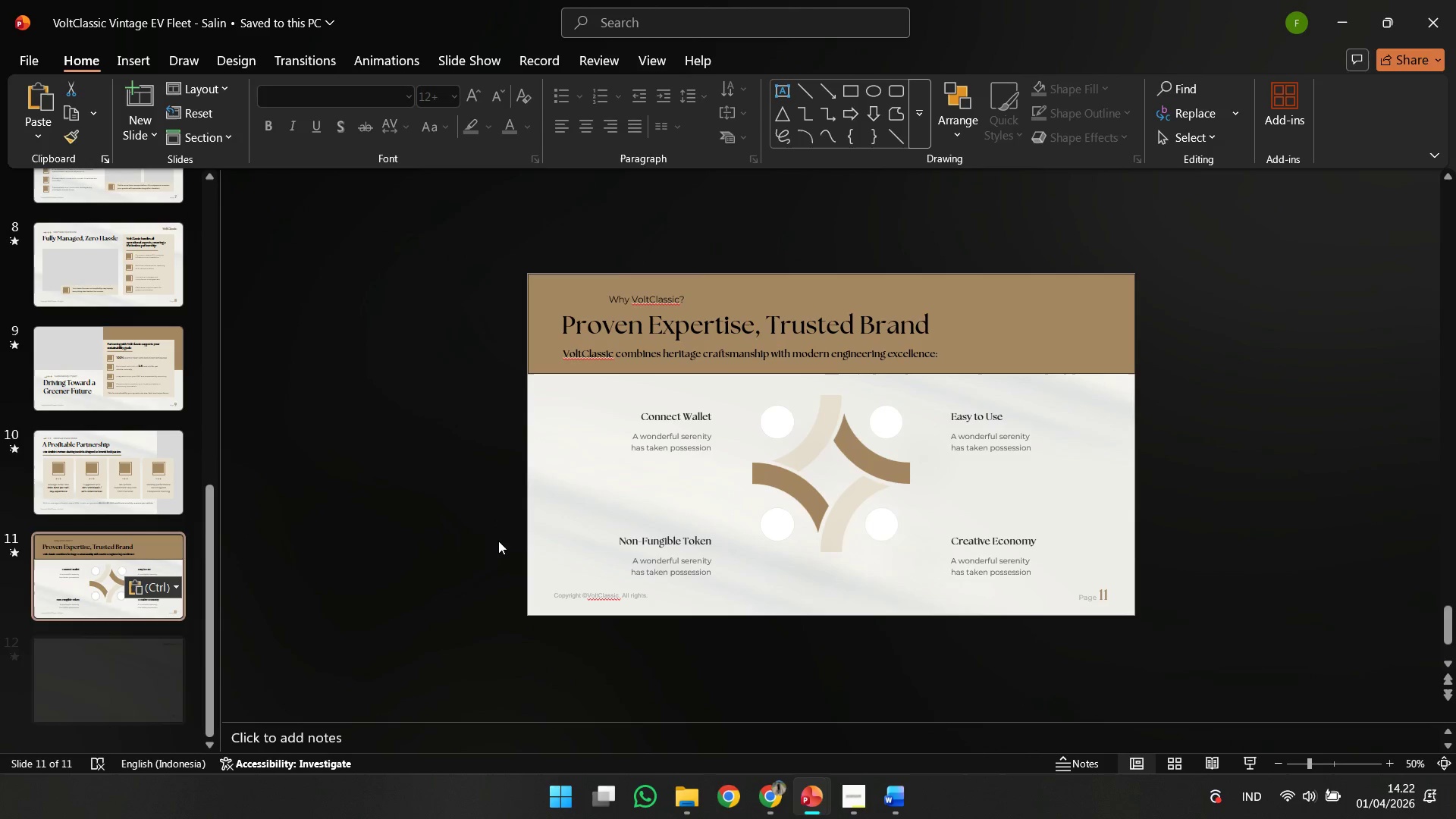 
left_click([498, 541])
 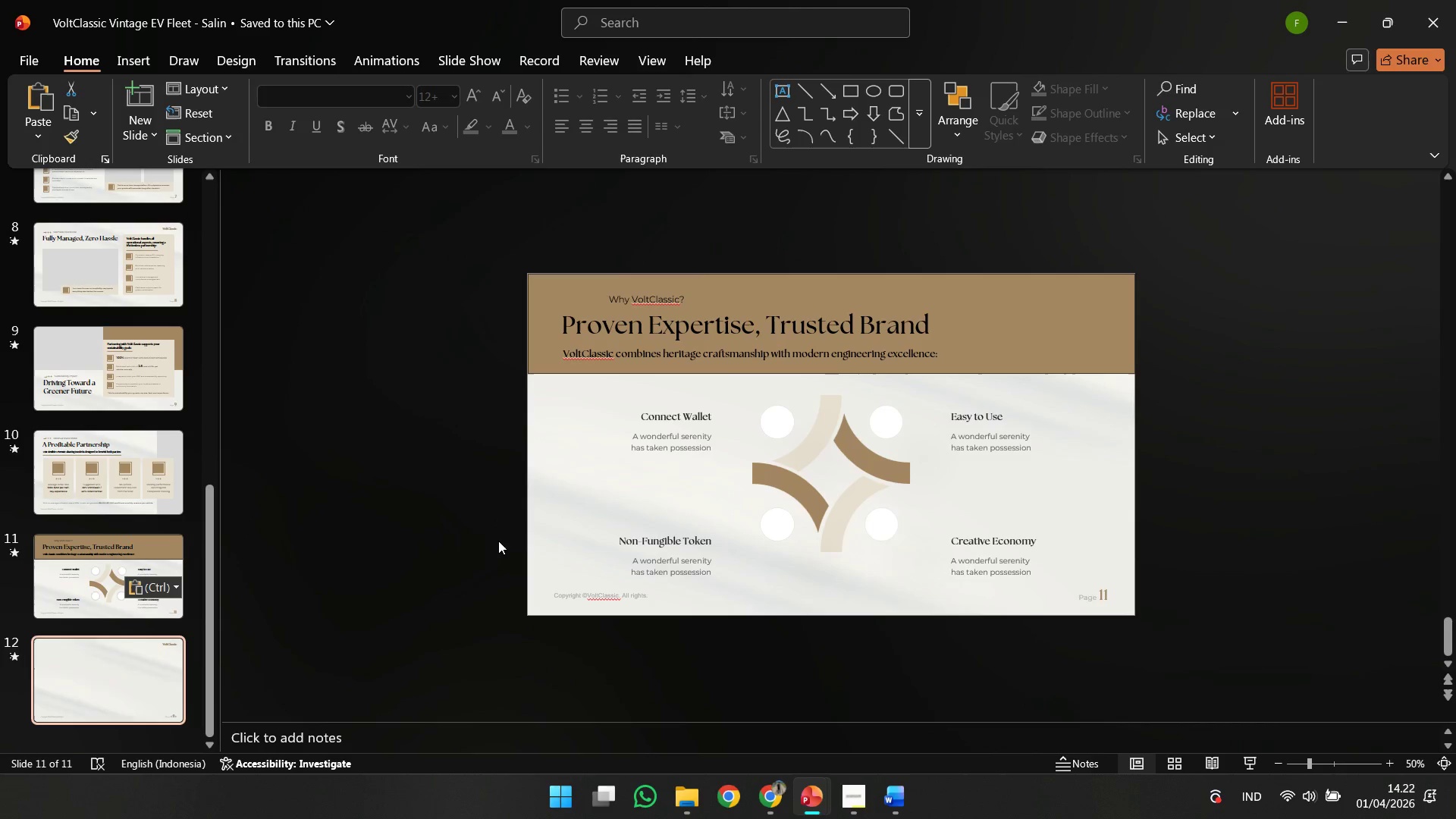 
key(Control+ControlLeft)
 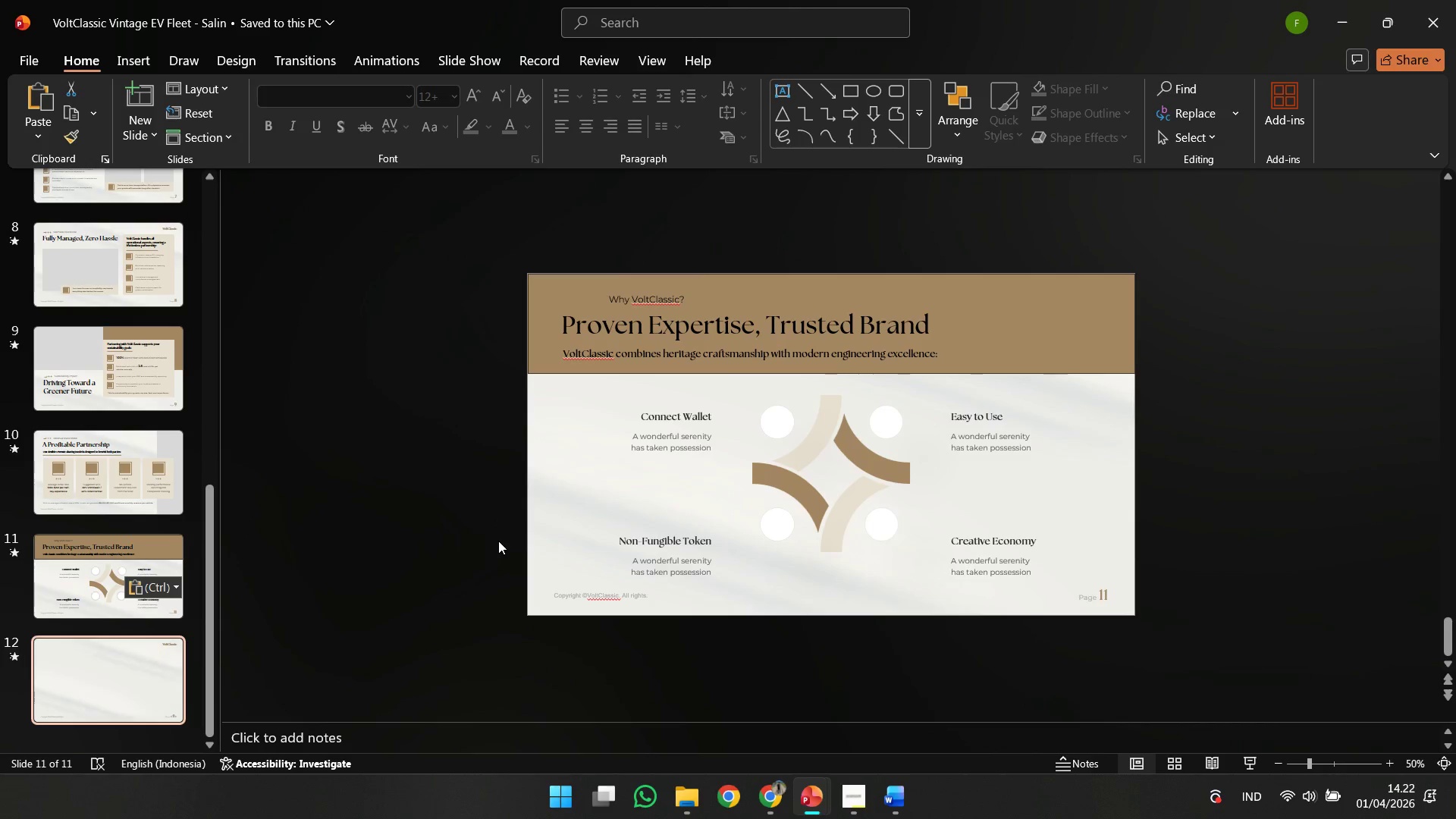 
key(Control+A)
 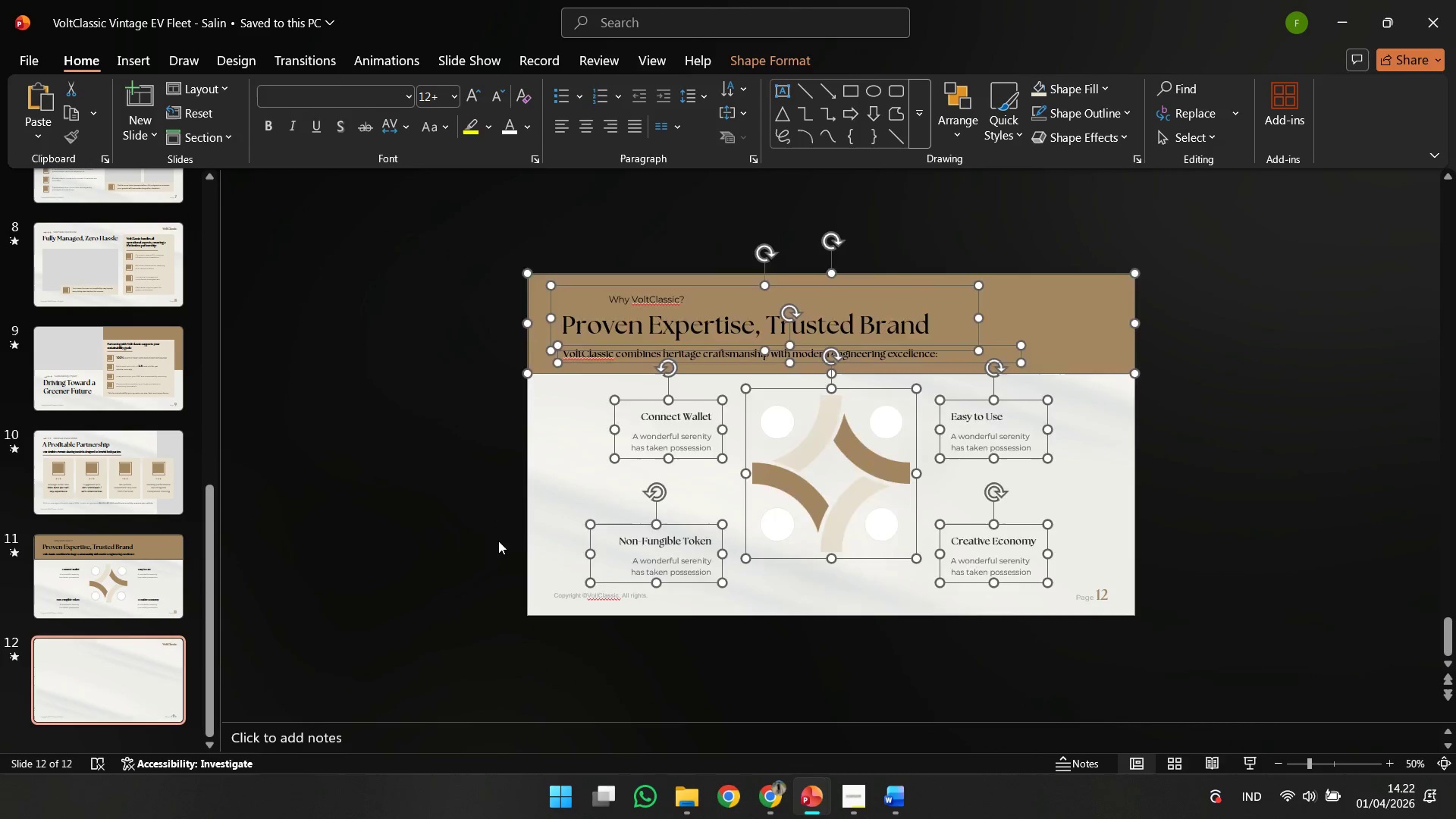 
key(Delete)
 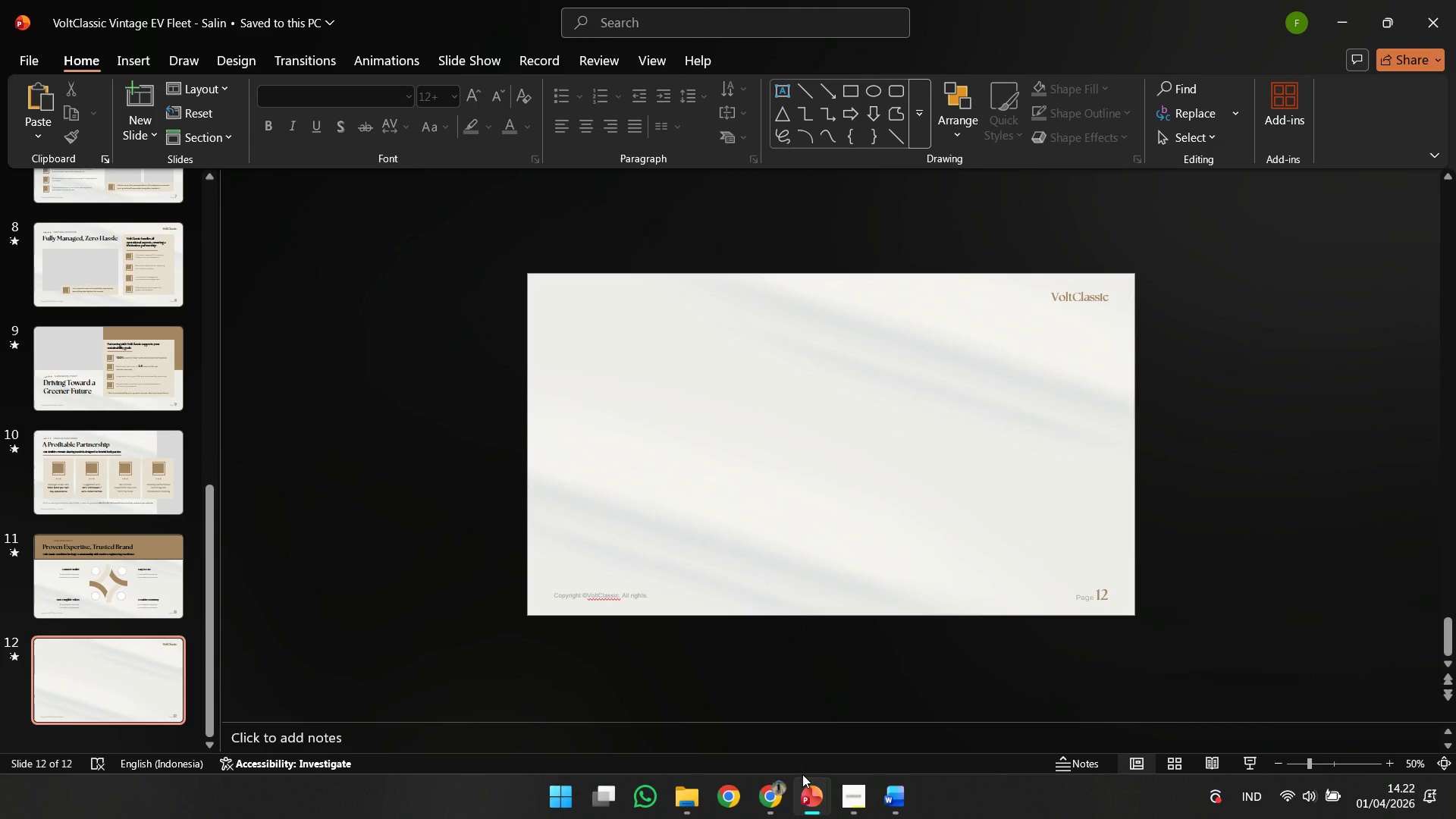 
left_click([761, 818])
 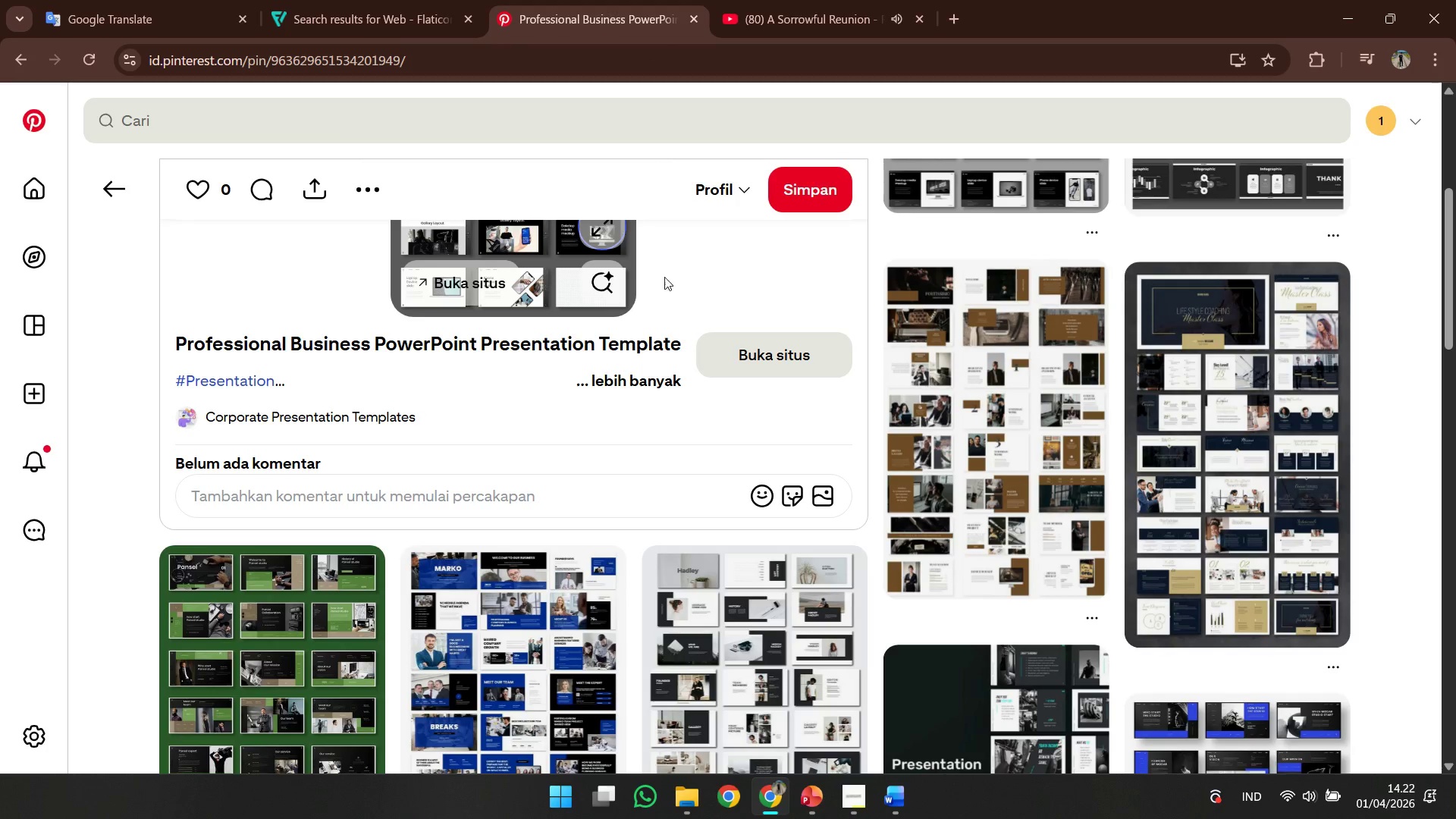 
scroll: coordinate [636, 491], scroll_direction: up, amount: 6.0
 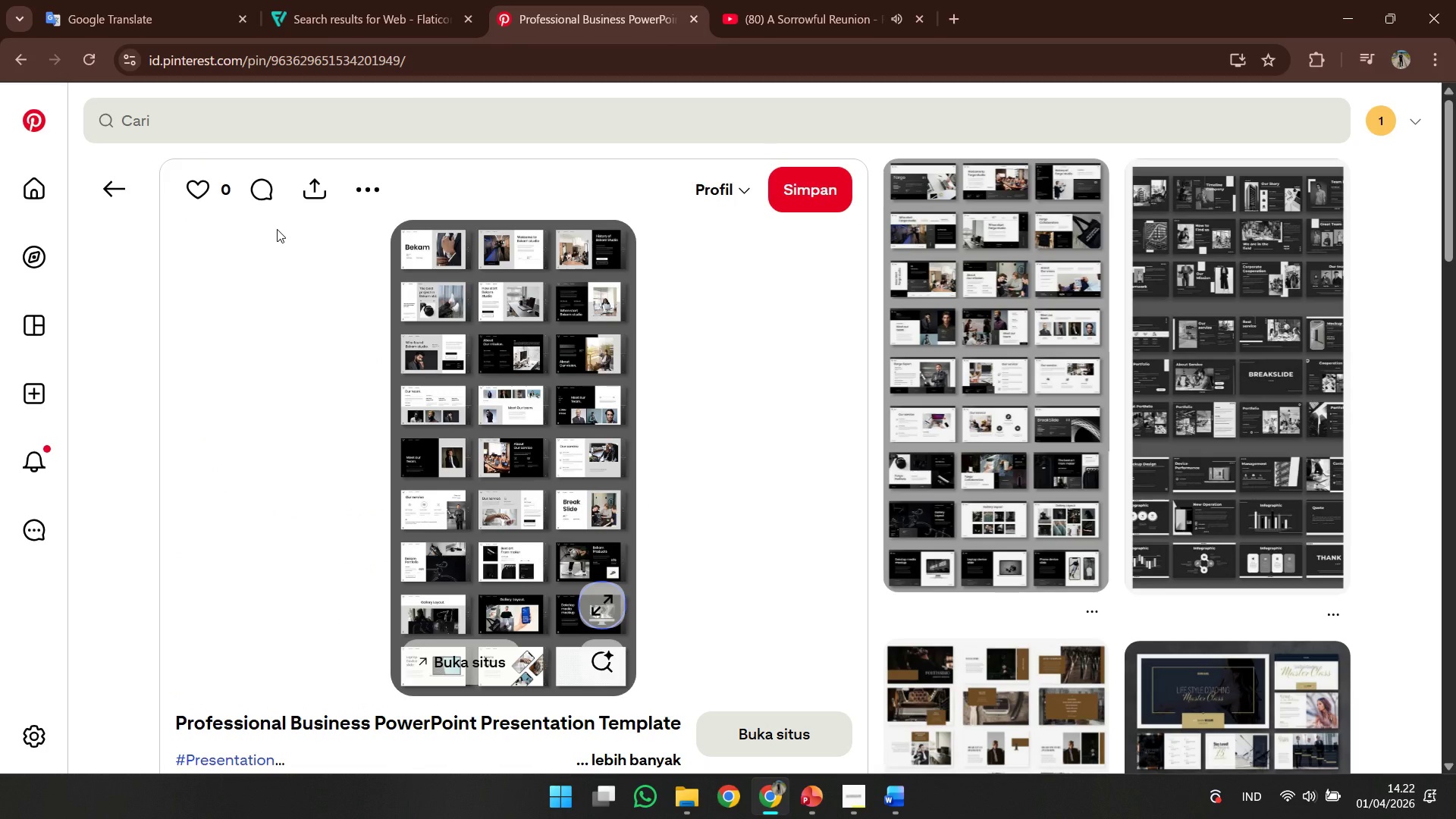 
wait(12.2)
 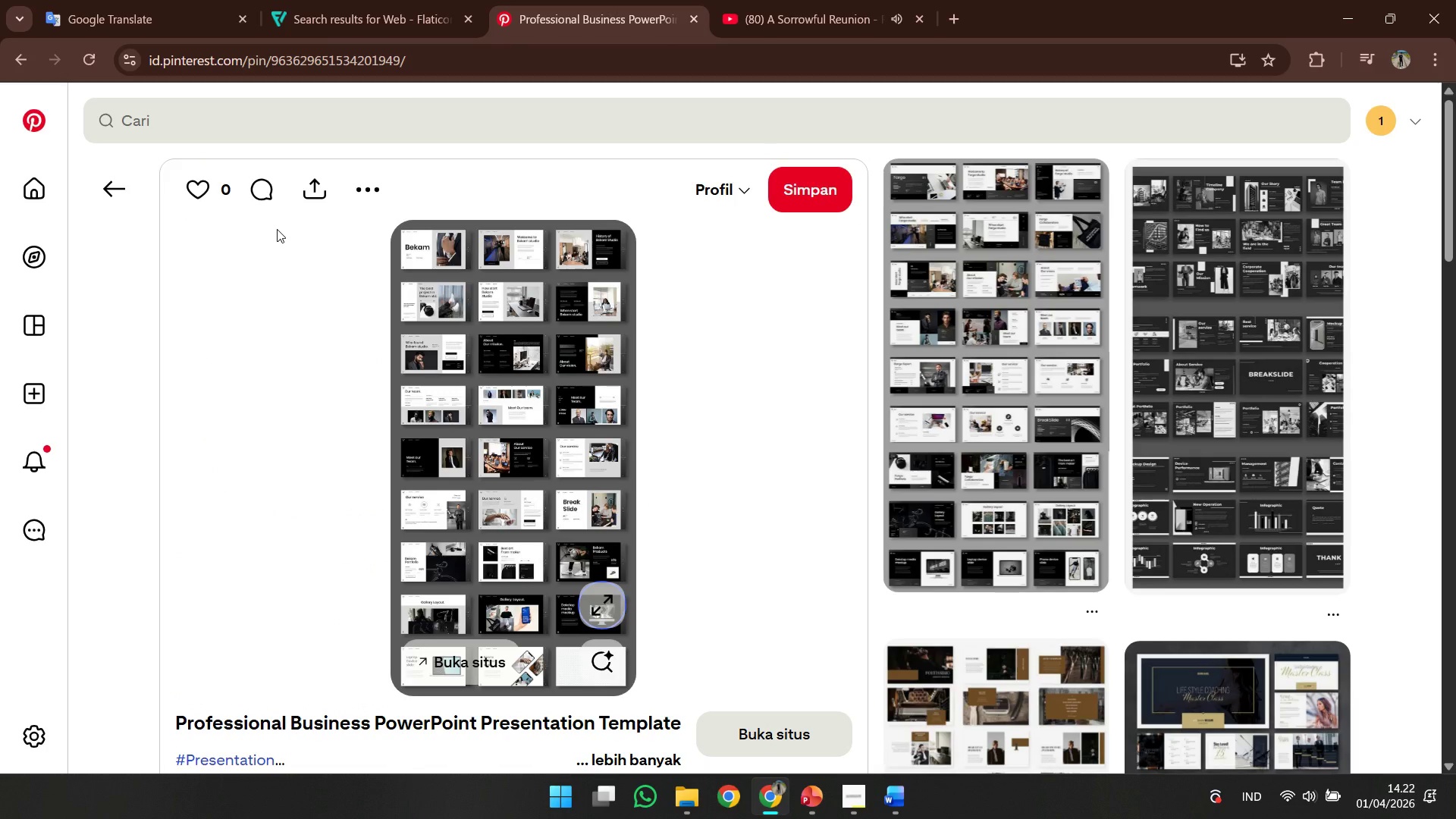 
left_click([1320, 422])
 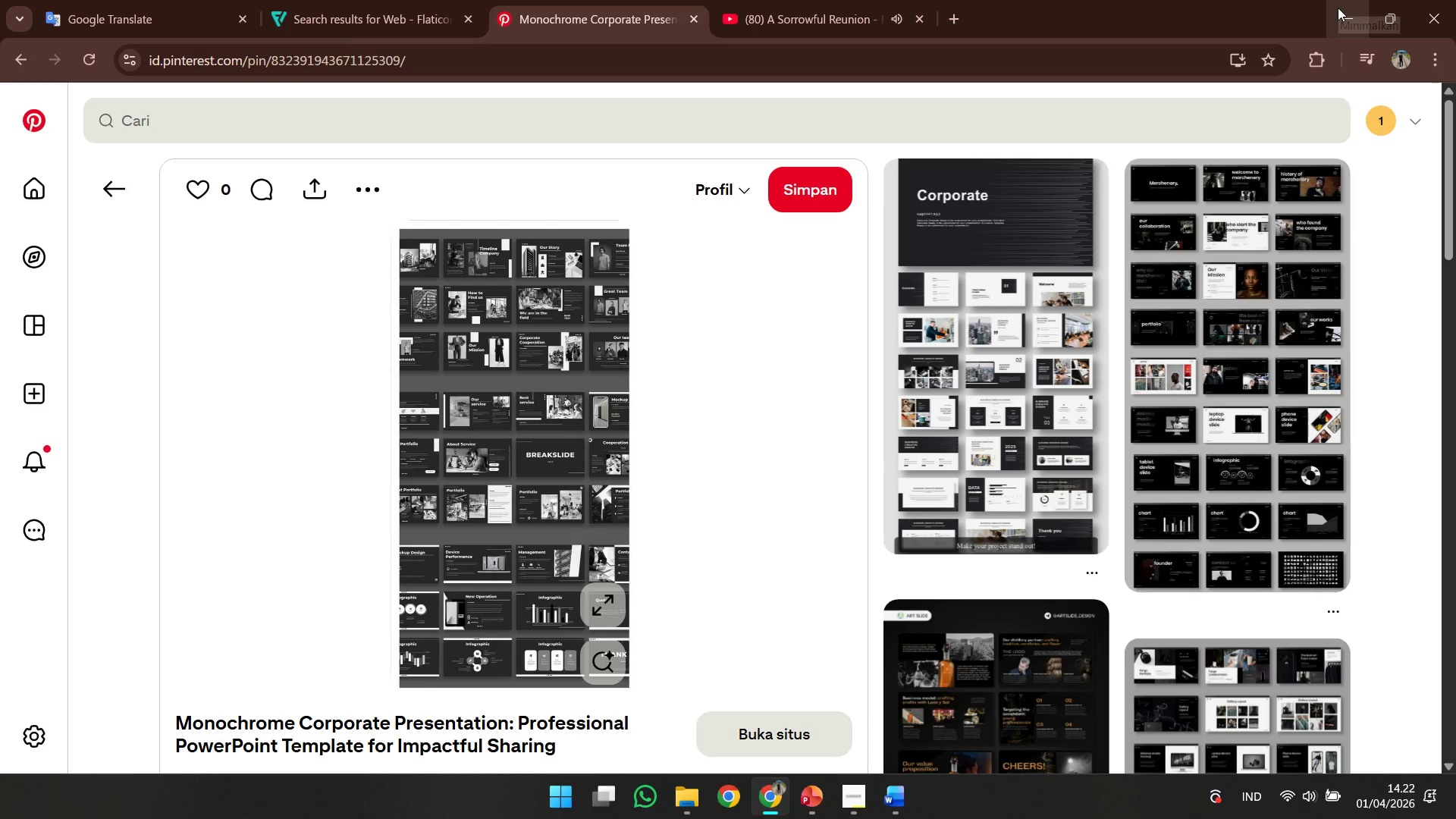 
wait(14.52)
 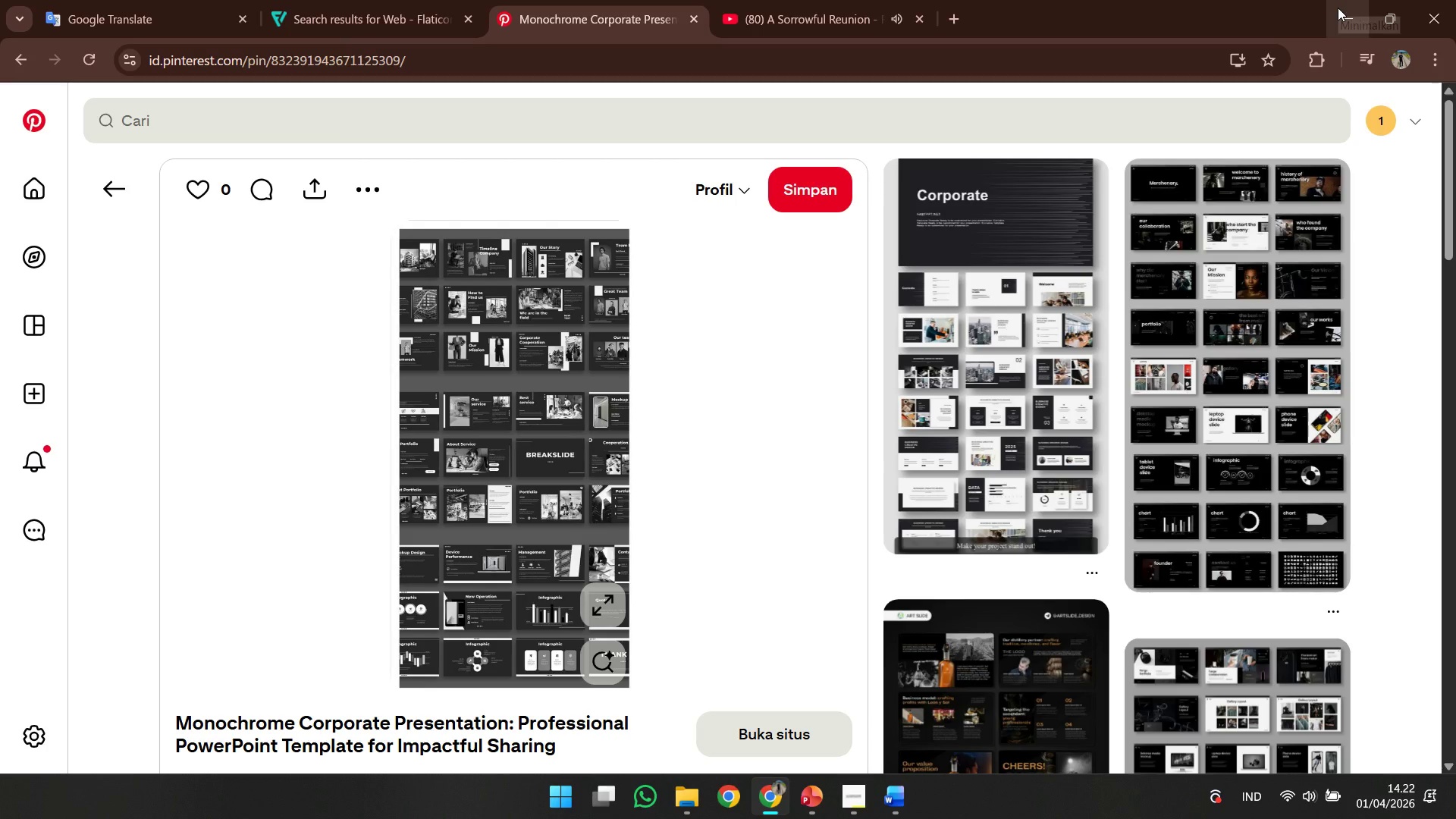 
left_click([1338, 8])
 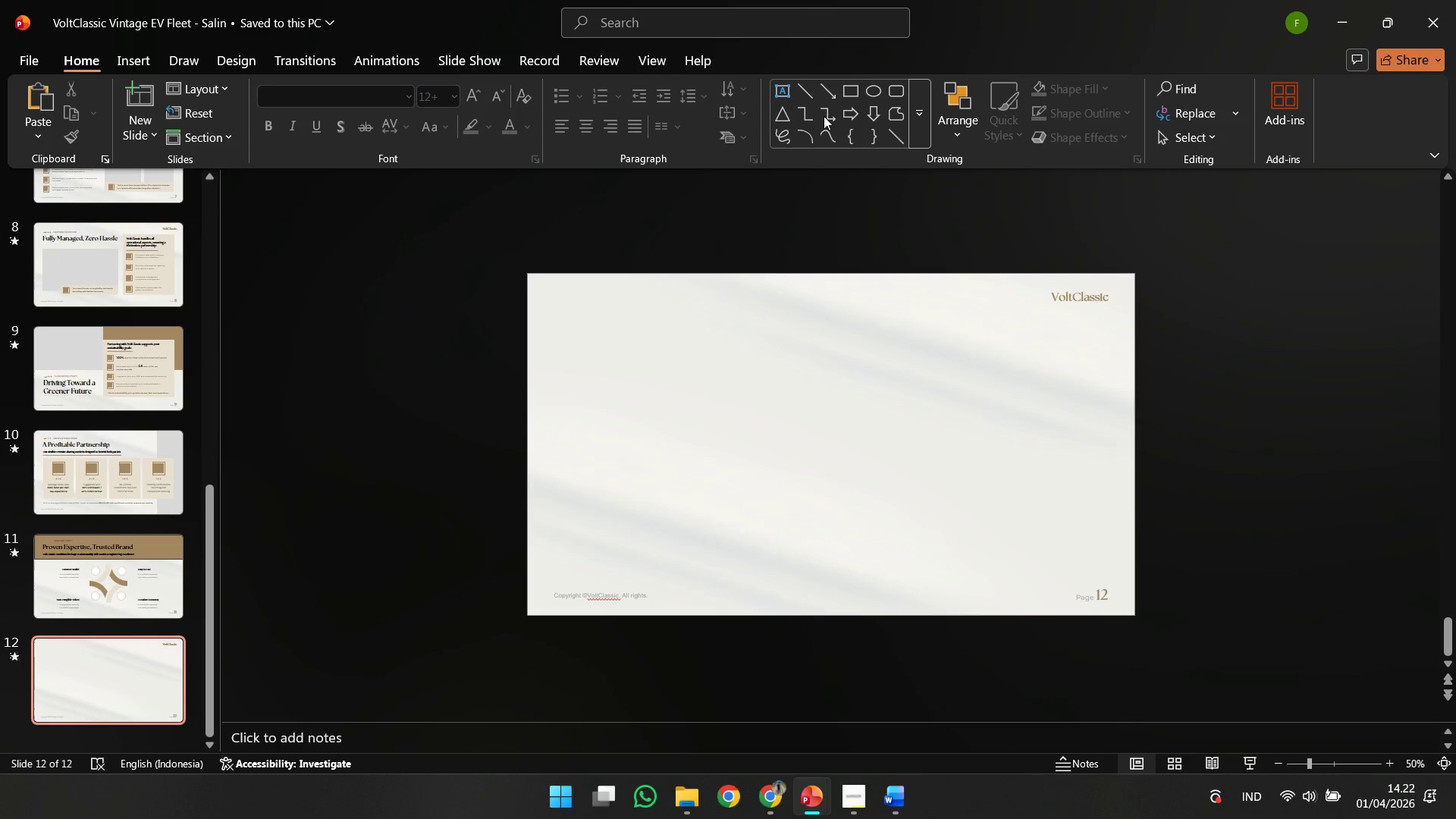 
left_click([857, 95])
 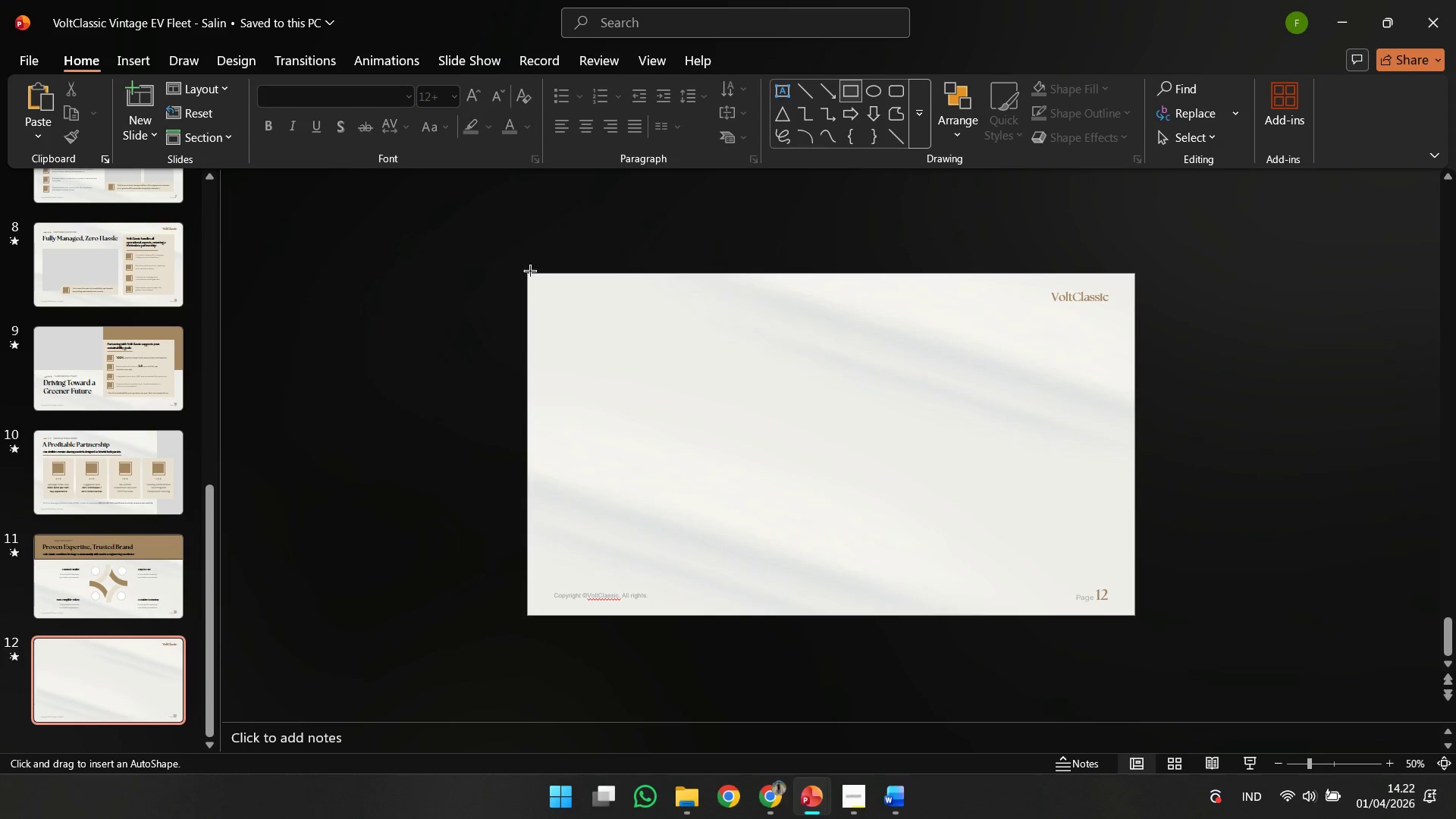 
left_click_drag(start_coordinate=[526, 273], to_coordinate=[961, 613])
 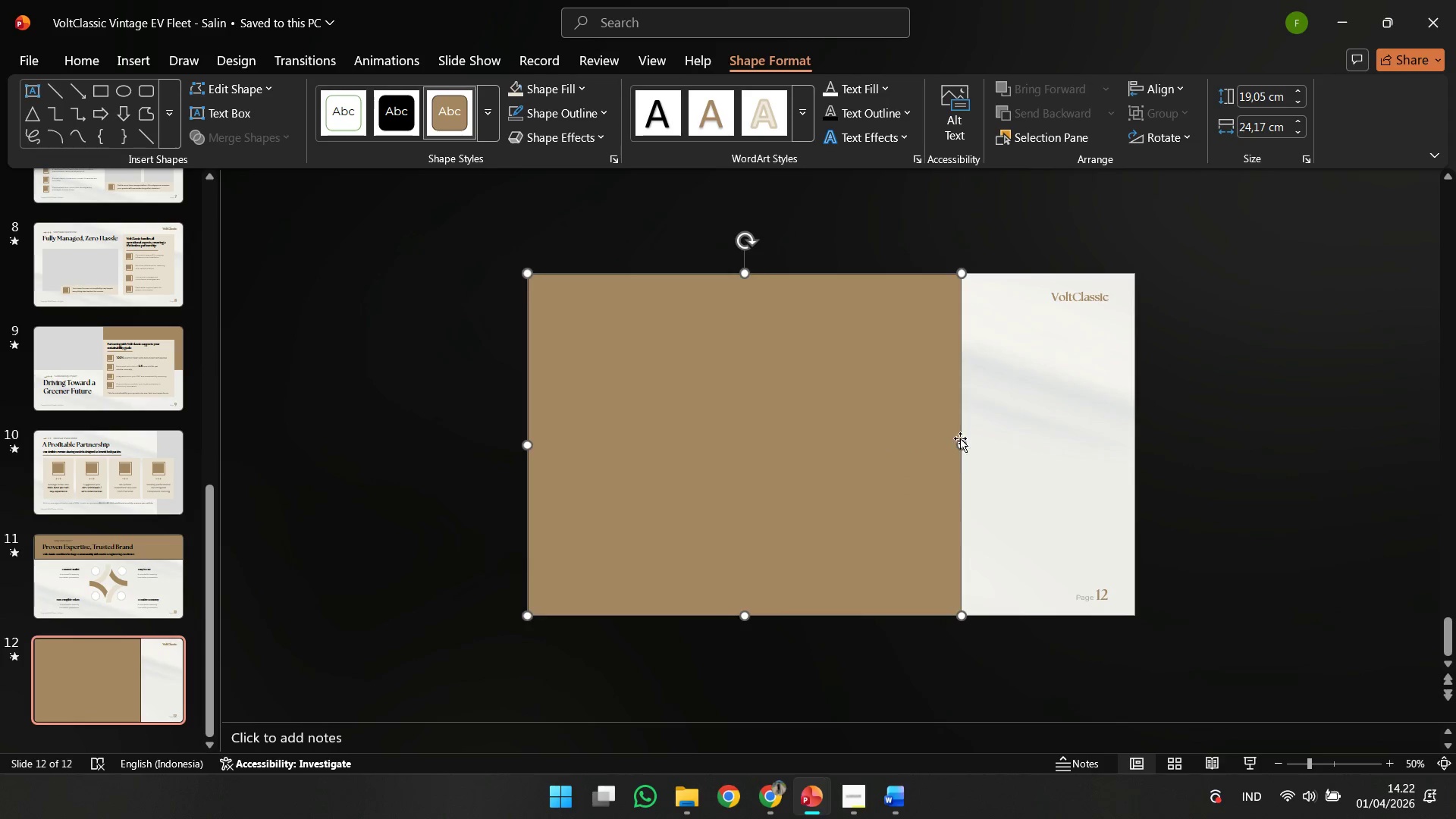 
left_click_drag(start_coordinate=[961, 439], to_coordinate=[943, 441])
 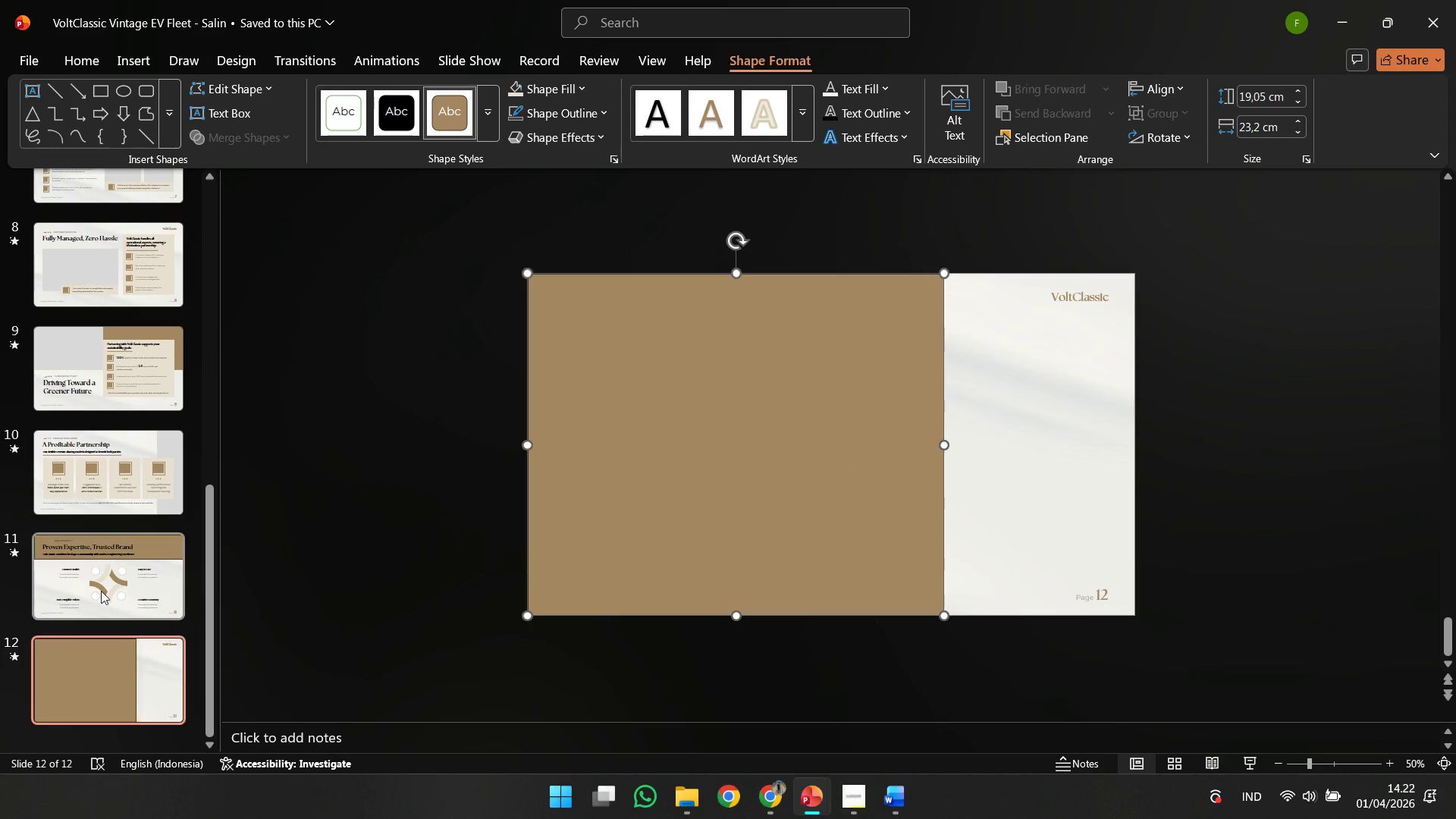 
left_click([100, 591])
 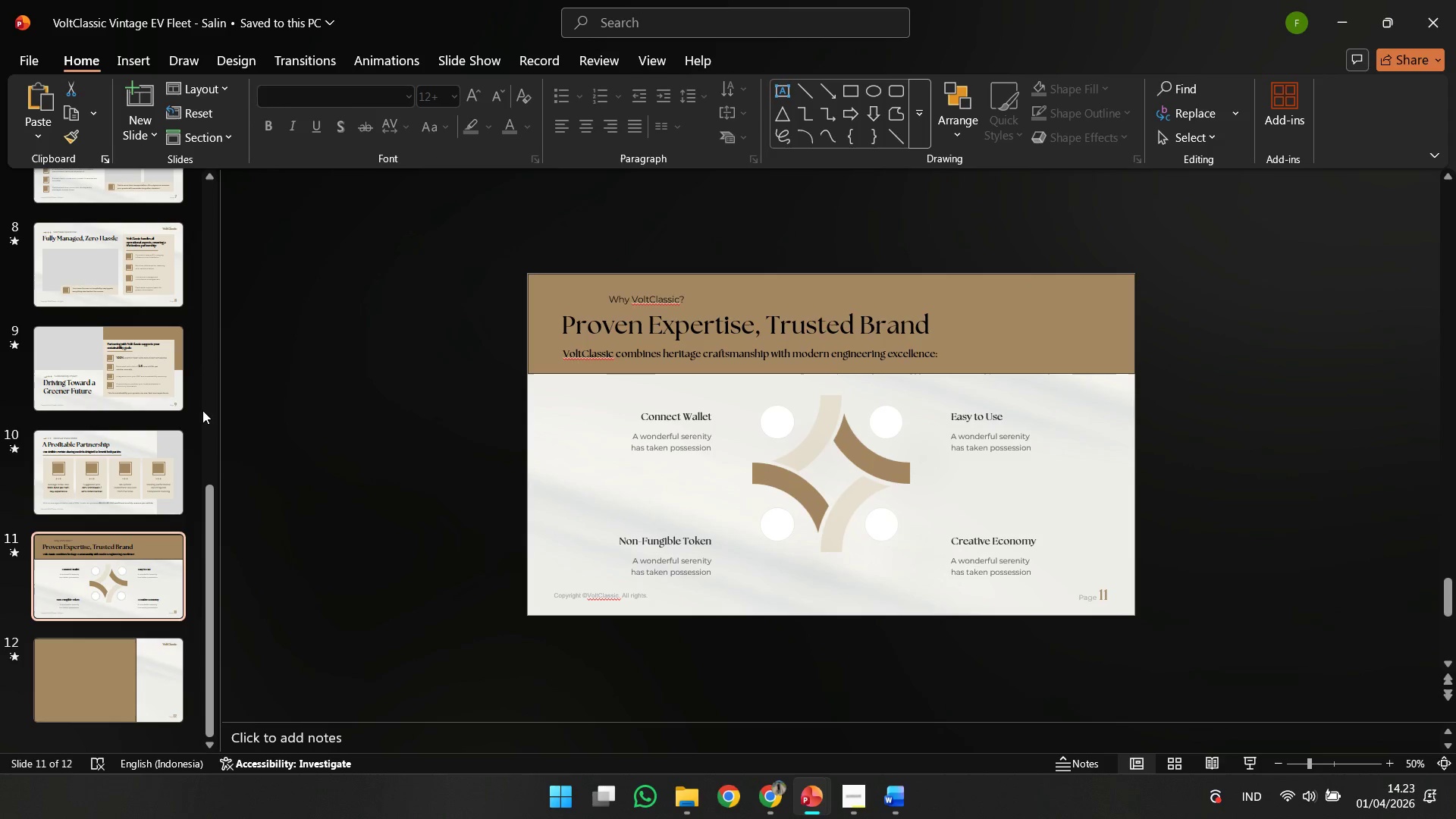 
key(Delete)
 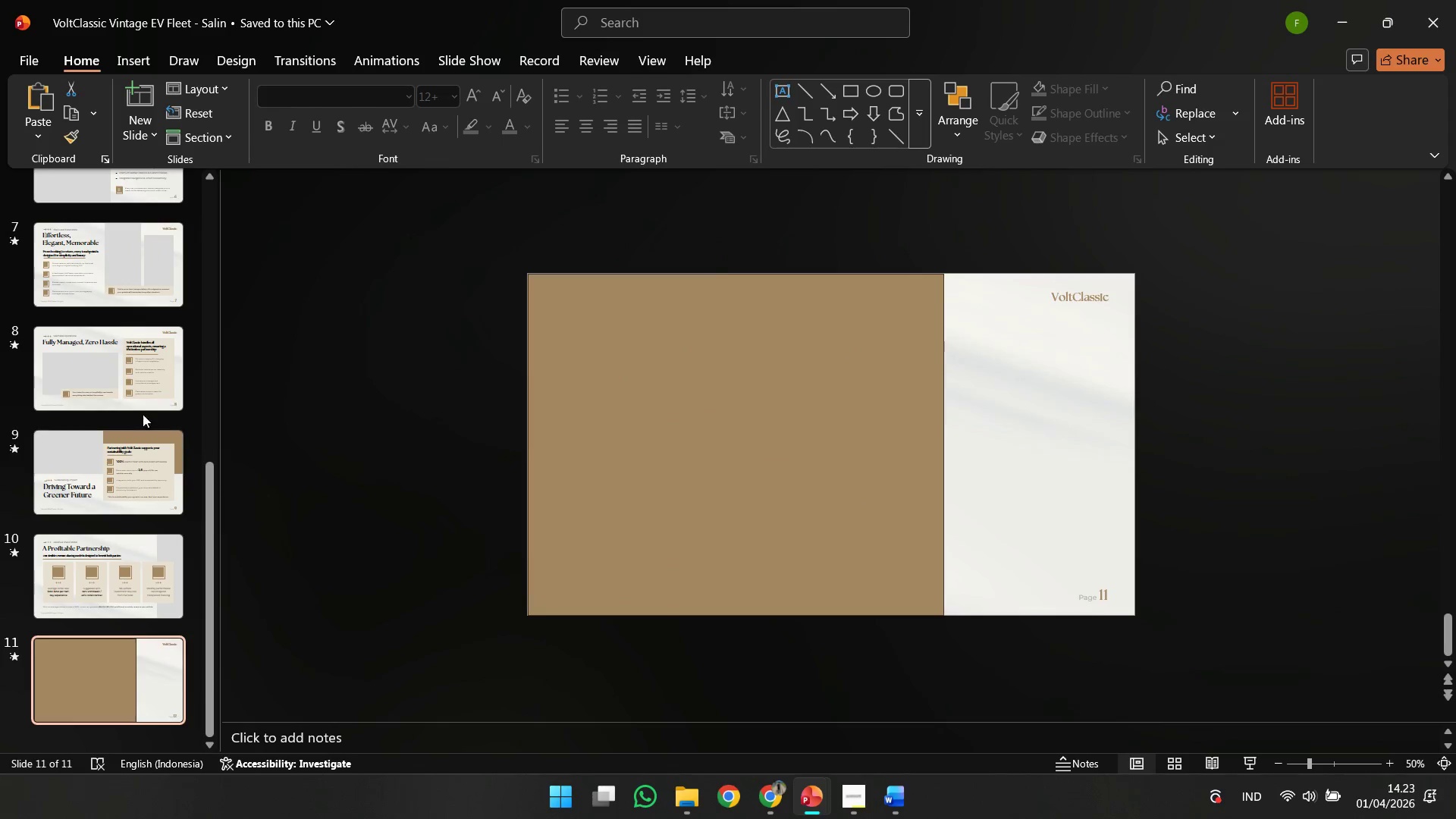 
scroll: coordinate [137, 287], scroll_direction: up, amount: 6.0
 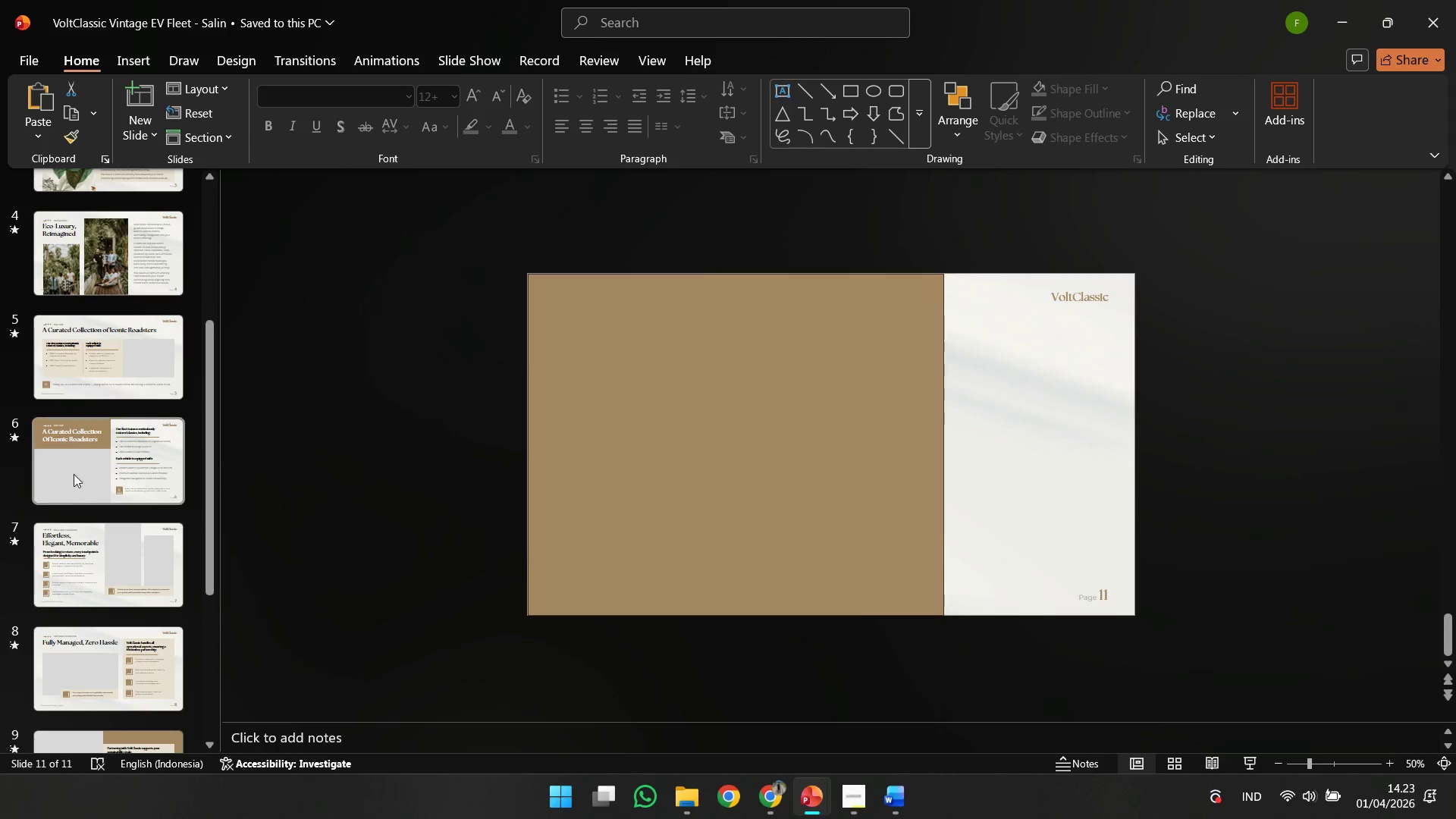 
left_click([75, 494])
 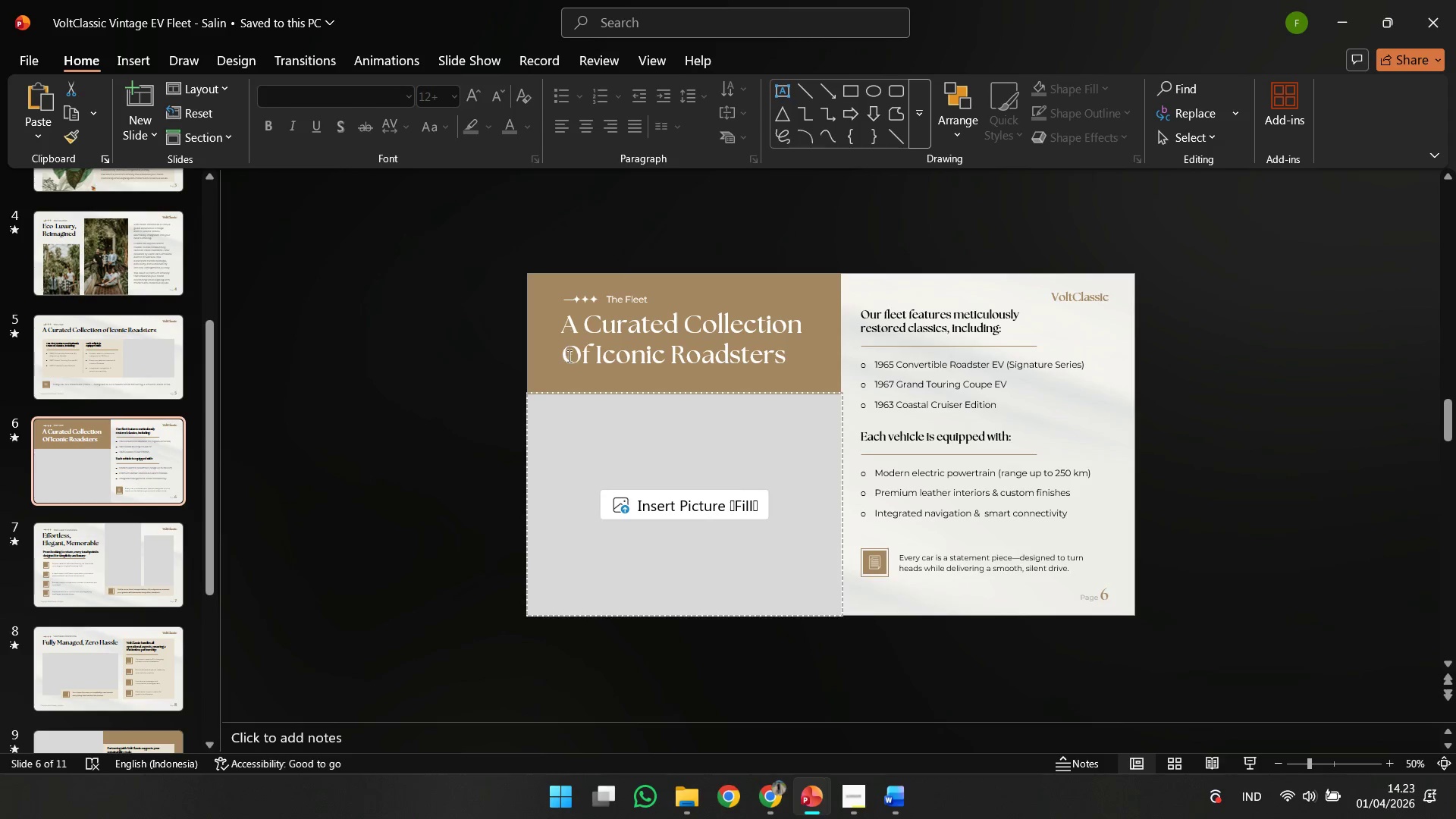 
left_click([568, 362])
 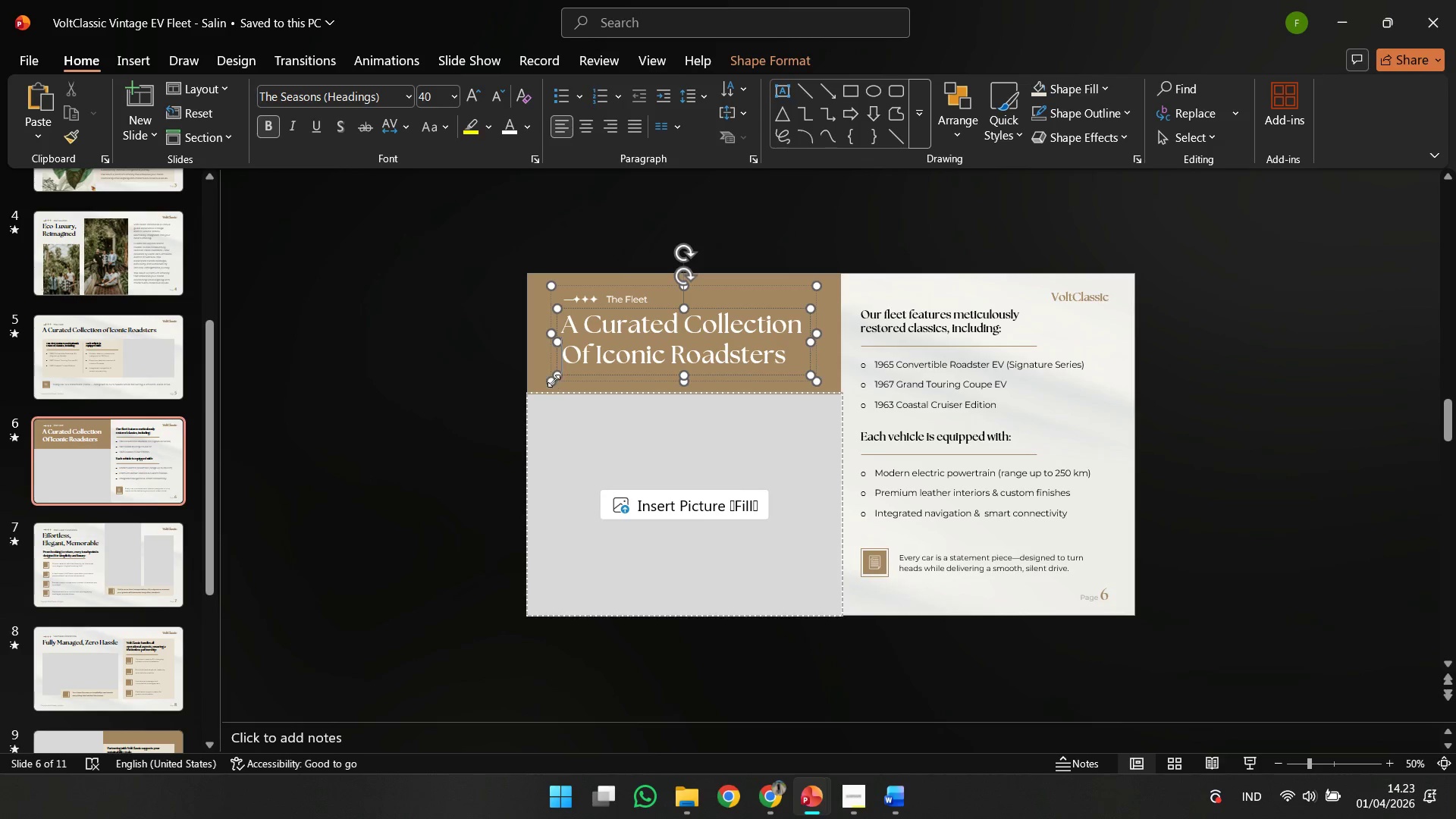 
left_click([552, 381])
 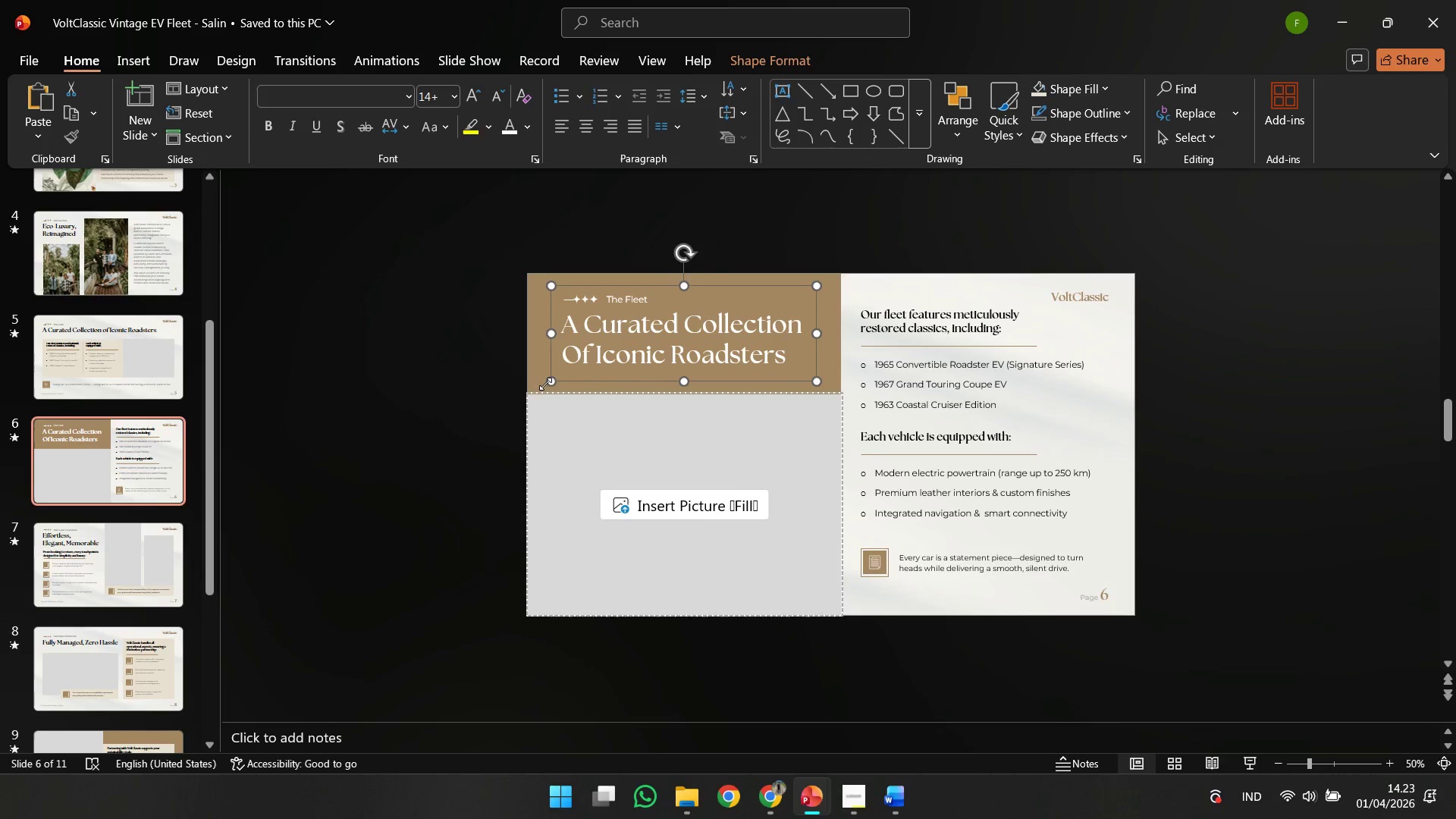 
key(Control+C)
 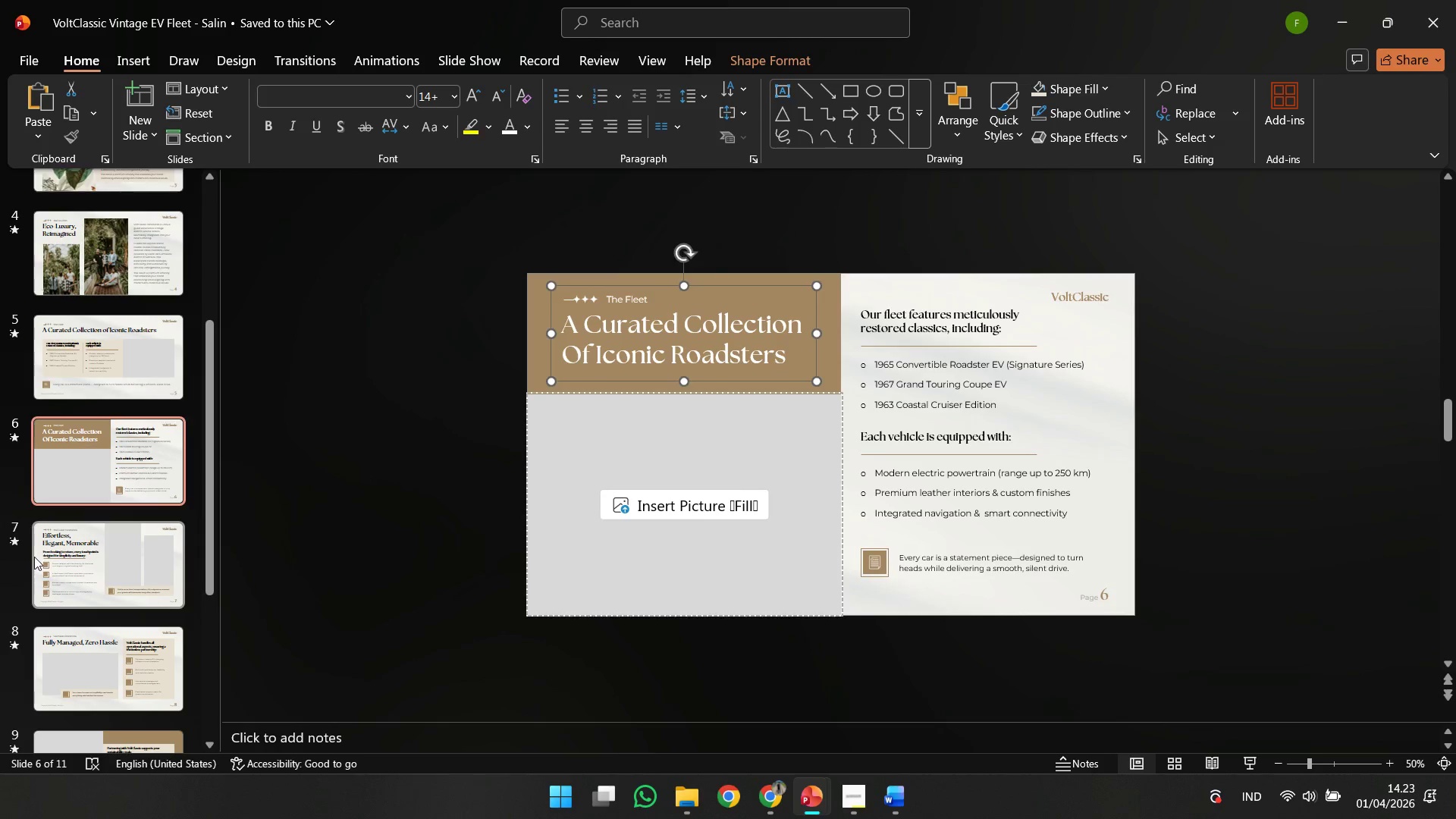 
left_click([105, 695])
 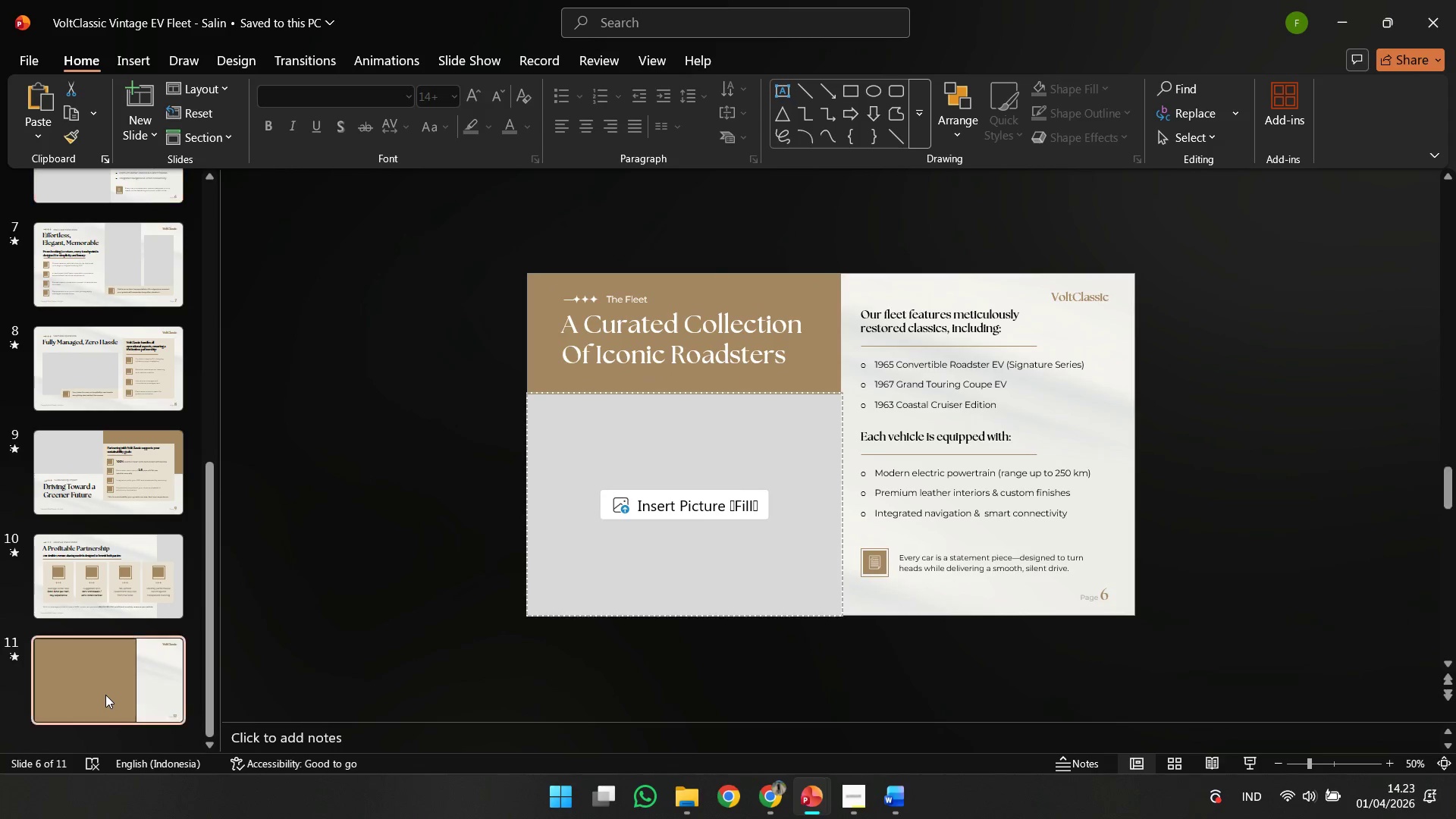 
scroll: coordinate [58, 563], scroll_direction: down, amount: 12.0
 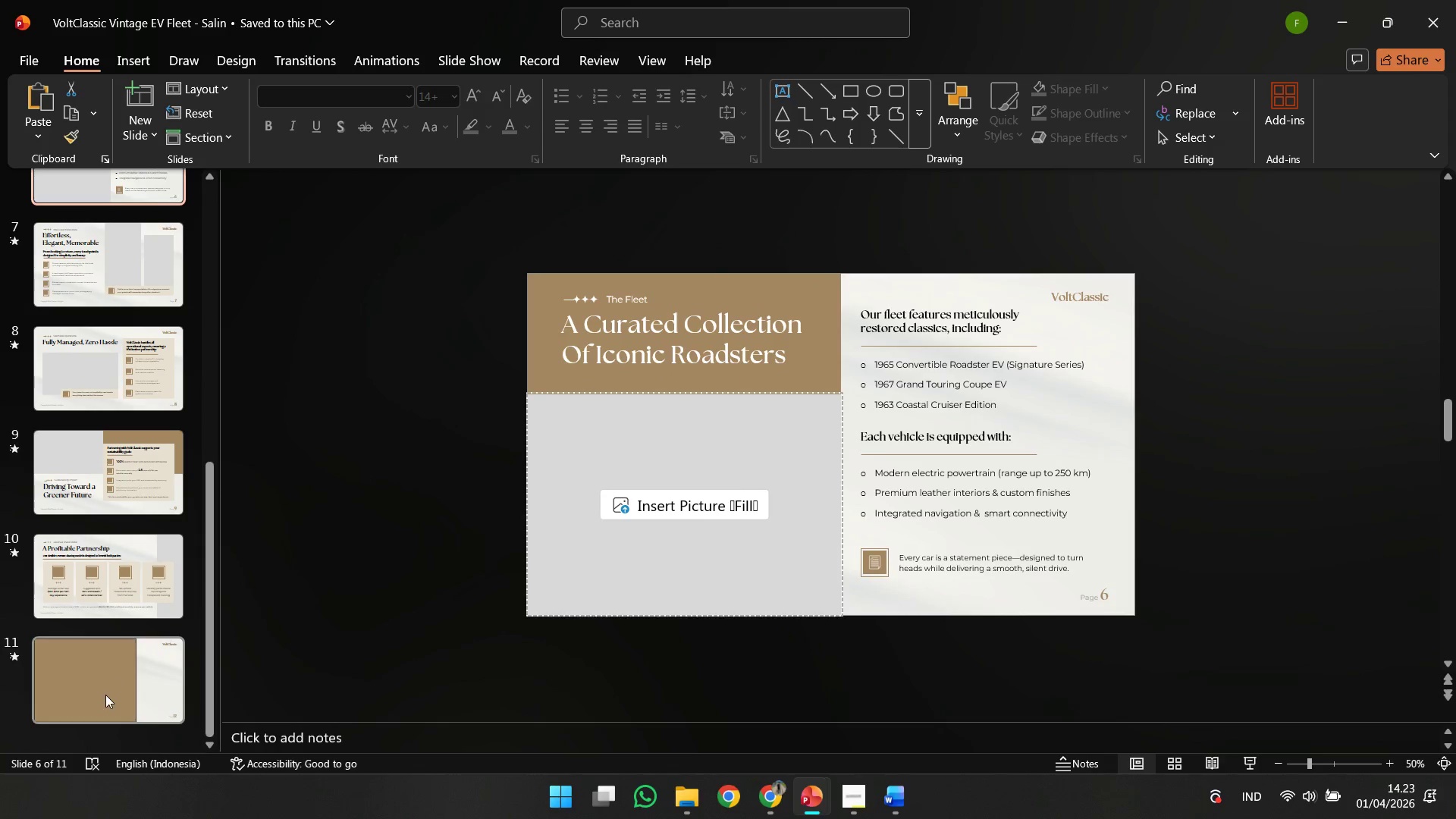 
key(Control+V)
 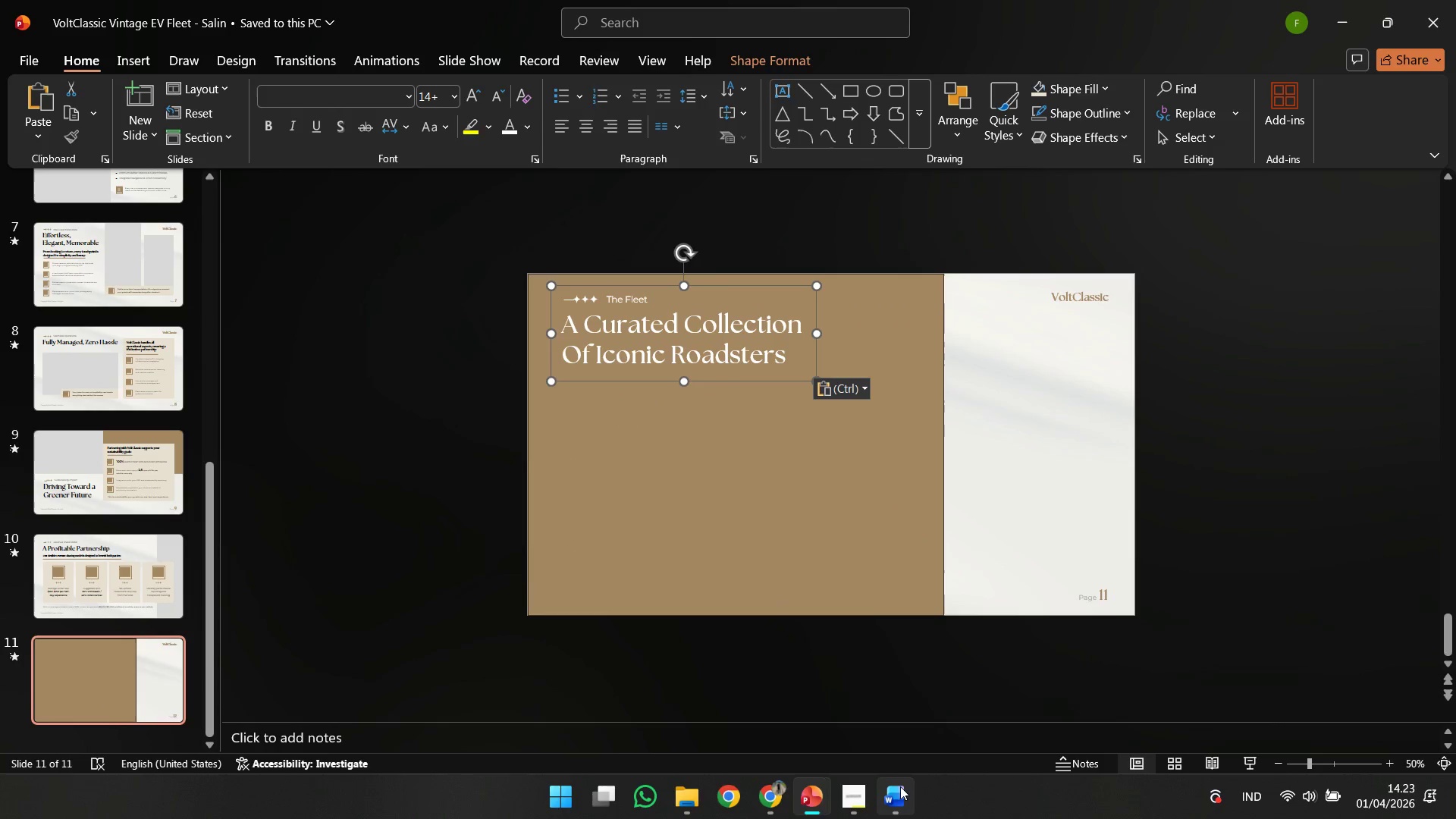 
left_click([901, 786])
 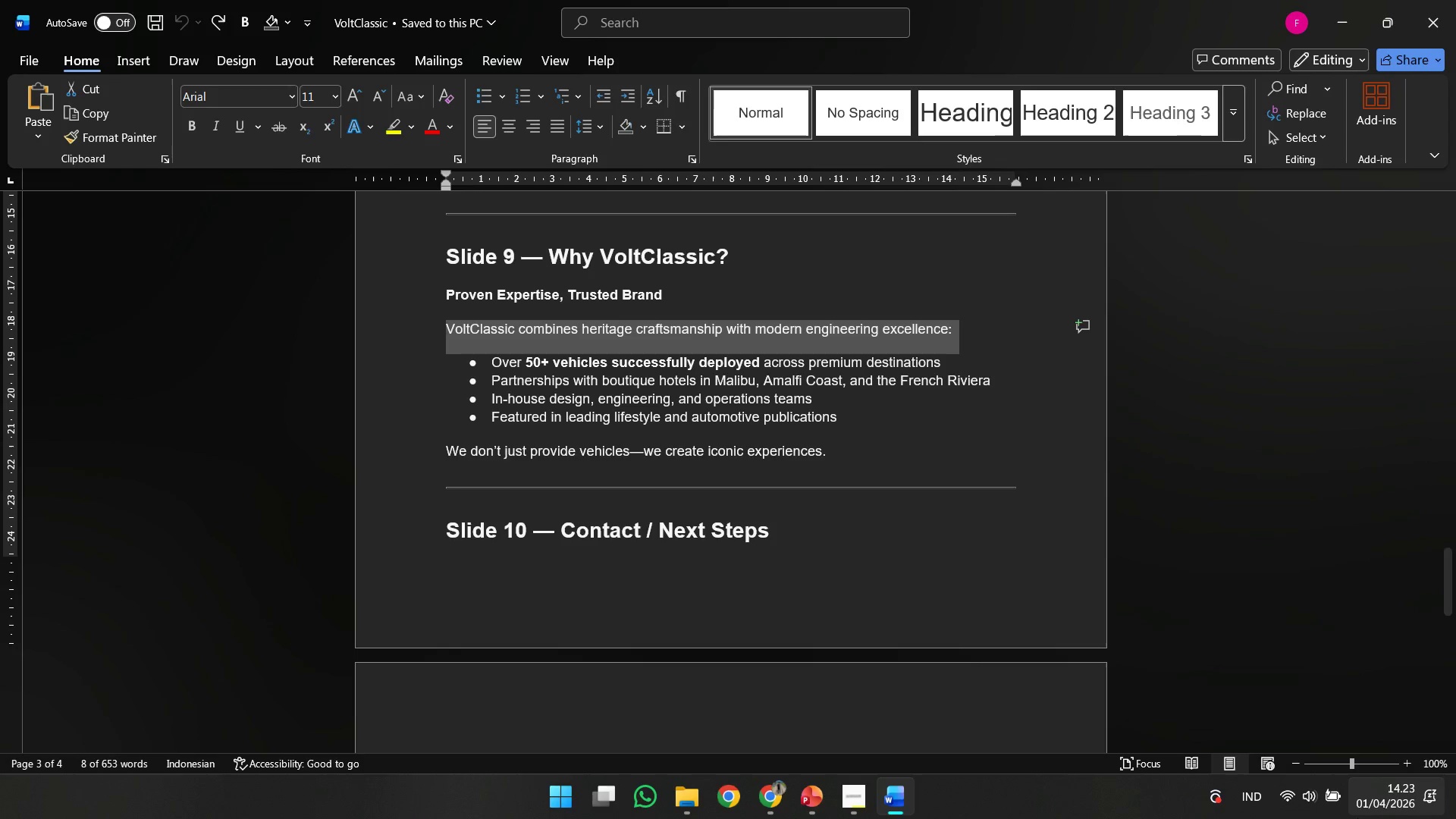 
left_click([1307, 804])
 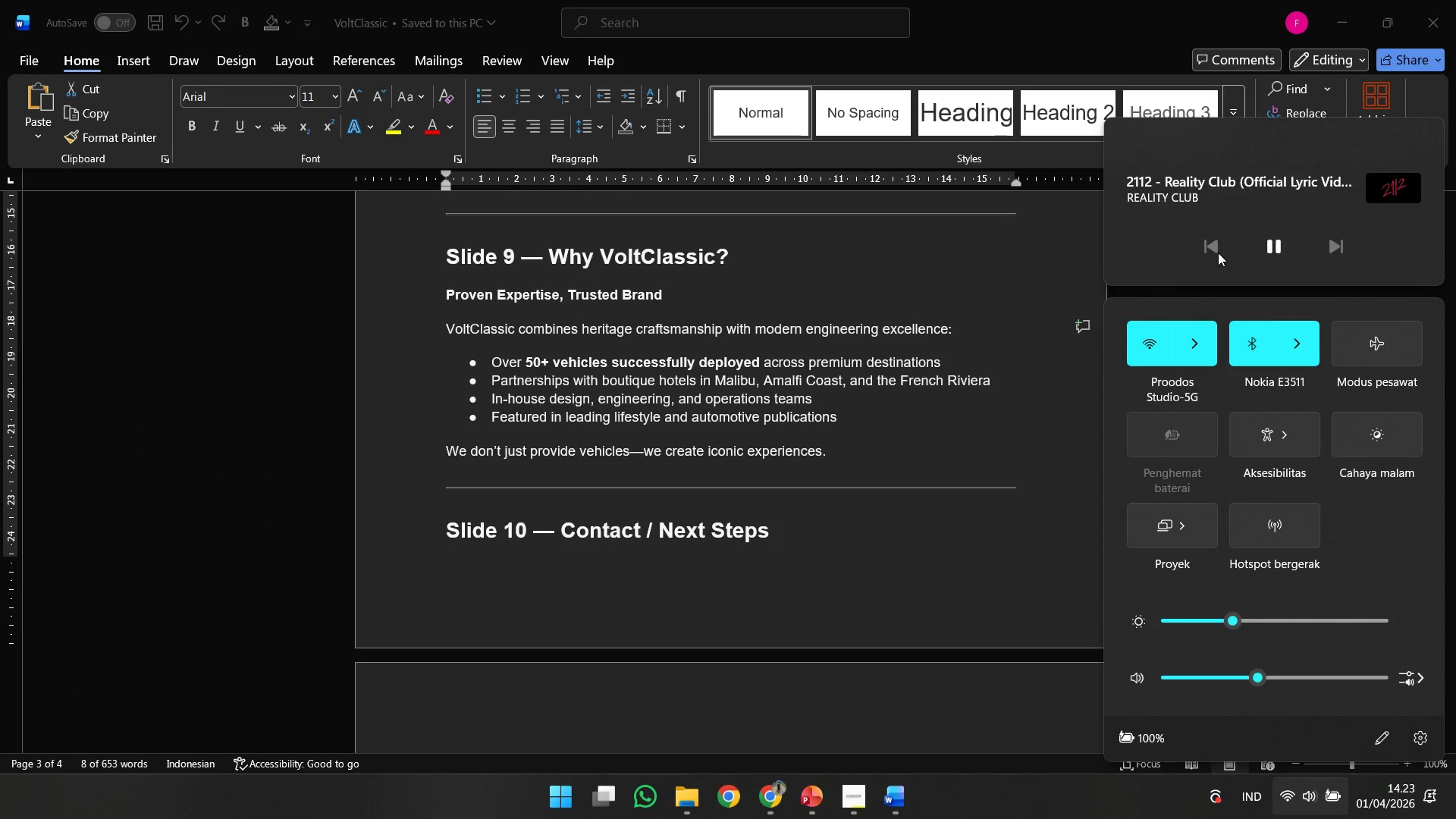 
left_click([1218, 253])
 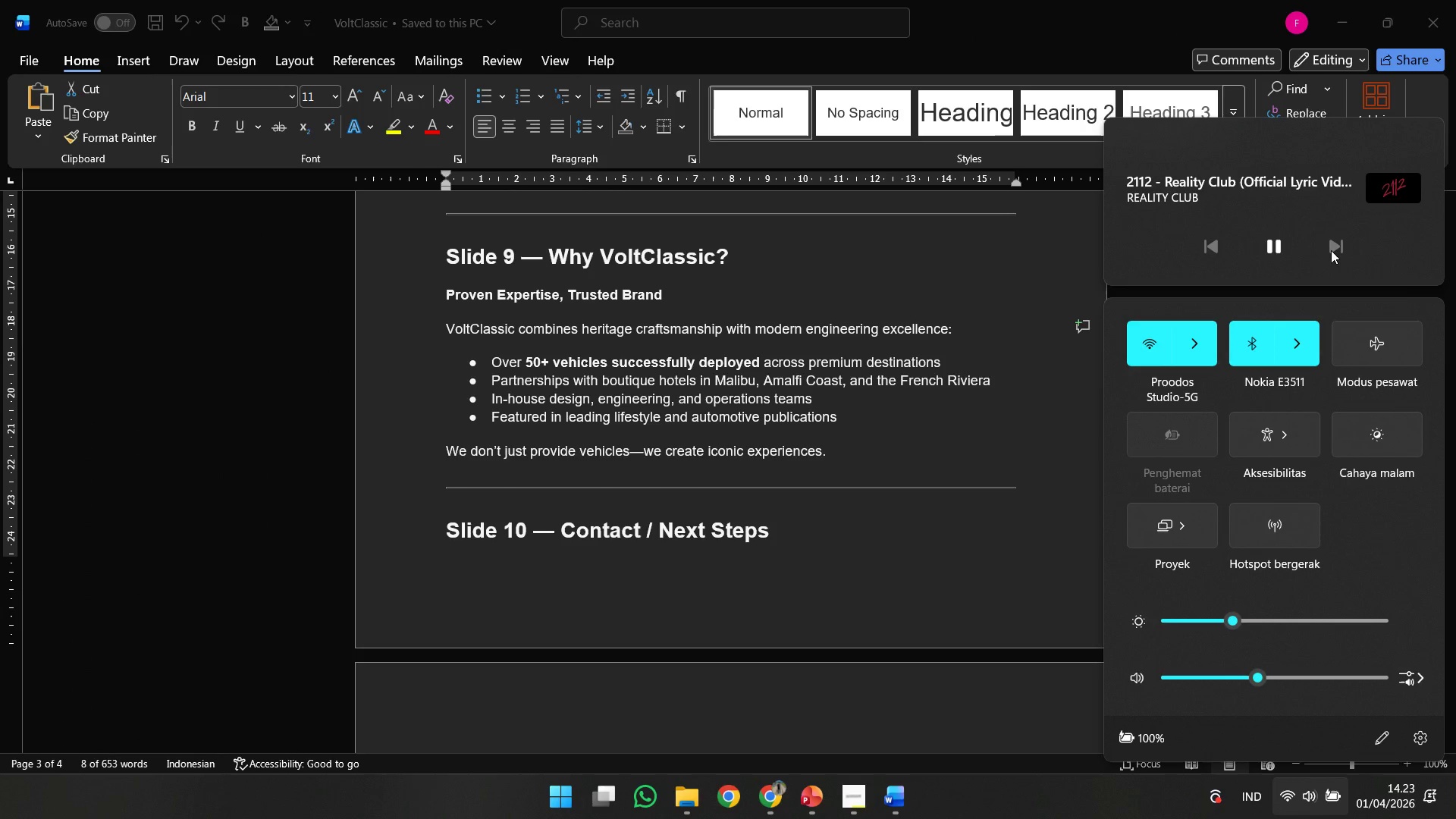 
left_click([1331, 250])
 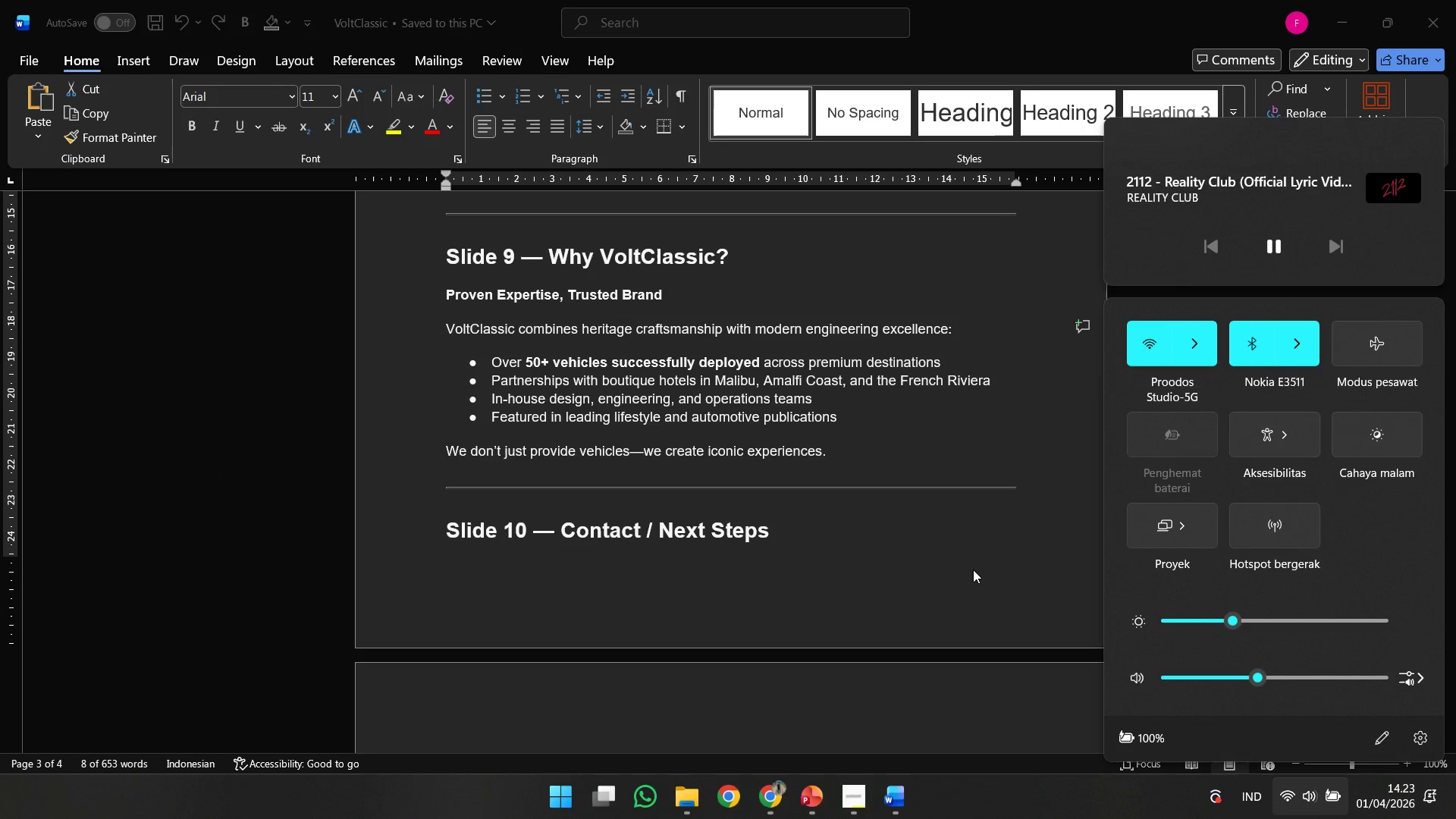 
left_click([973, 570])
 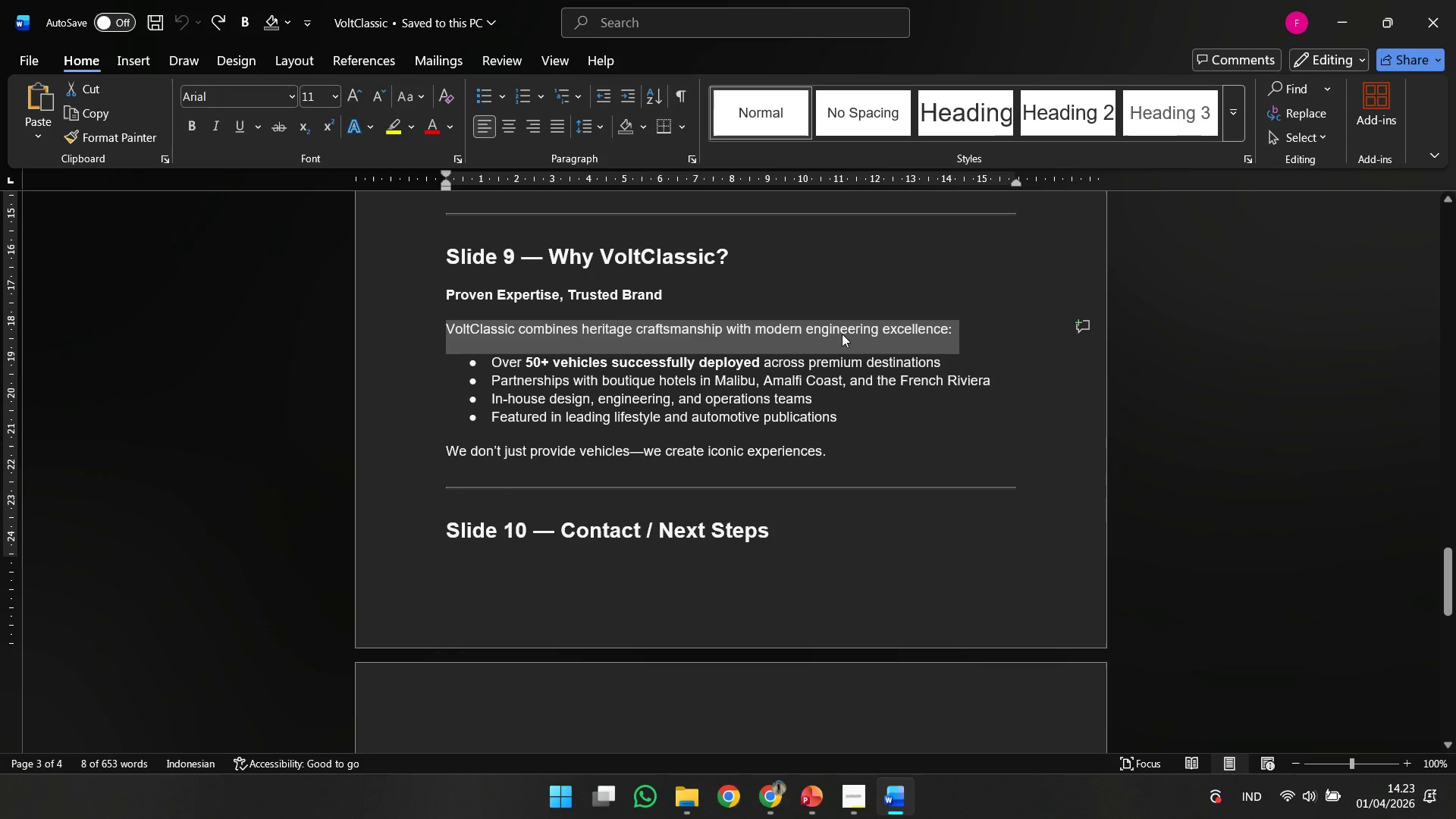 
scroll: coordinate [838, 360], scroll_direction: up, amount: 7.0
 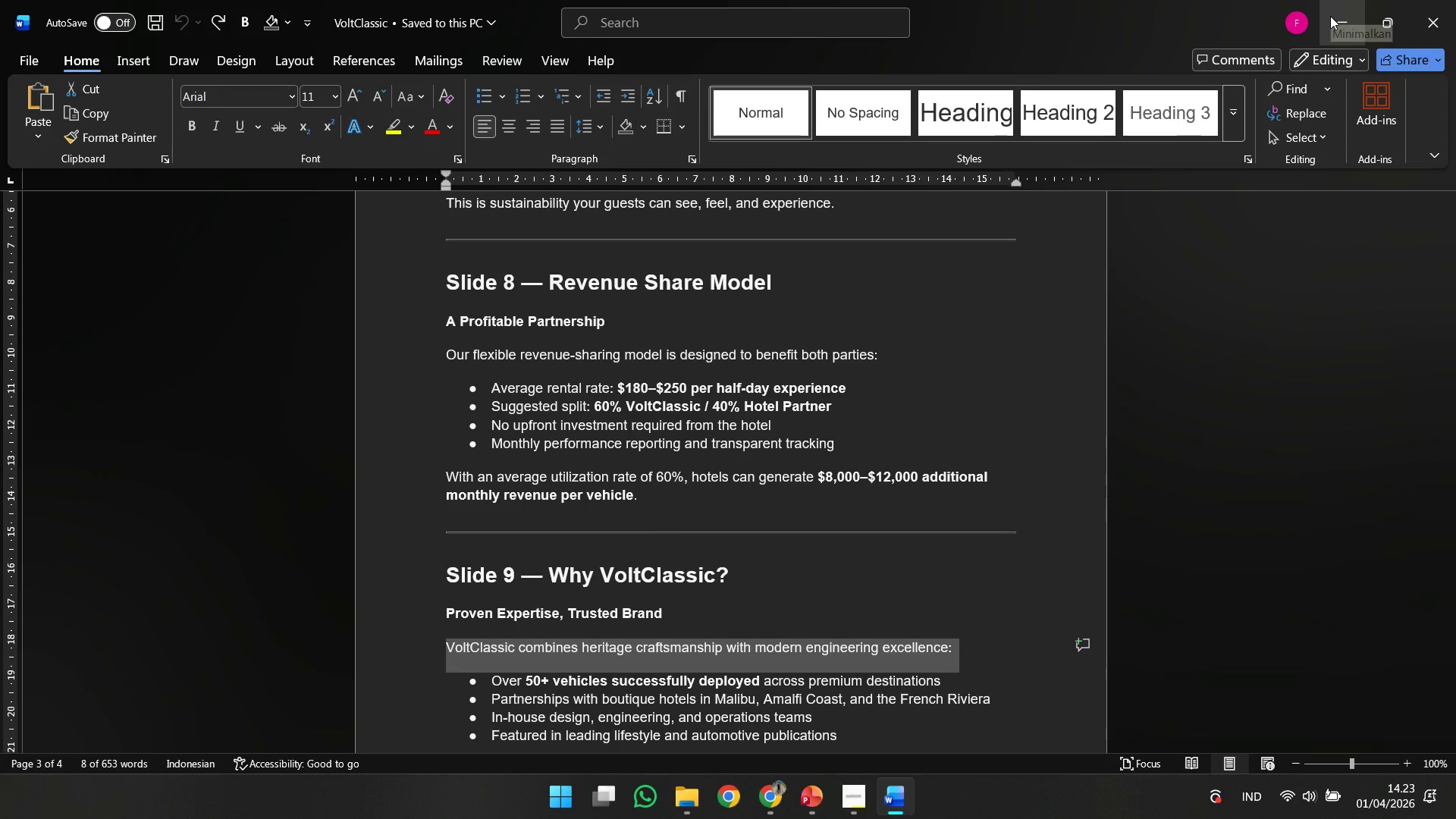 
hold_key(key=ControlLeft, duration=0.8)
 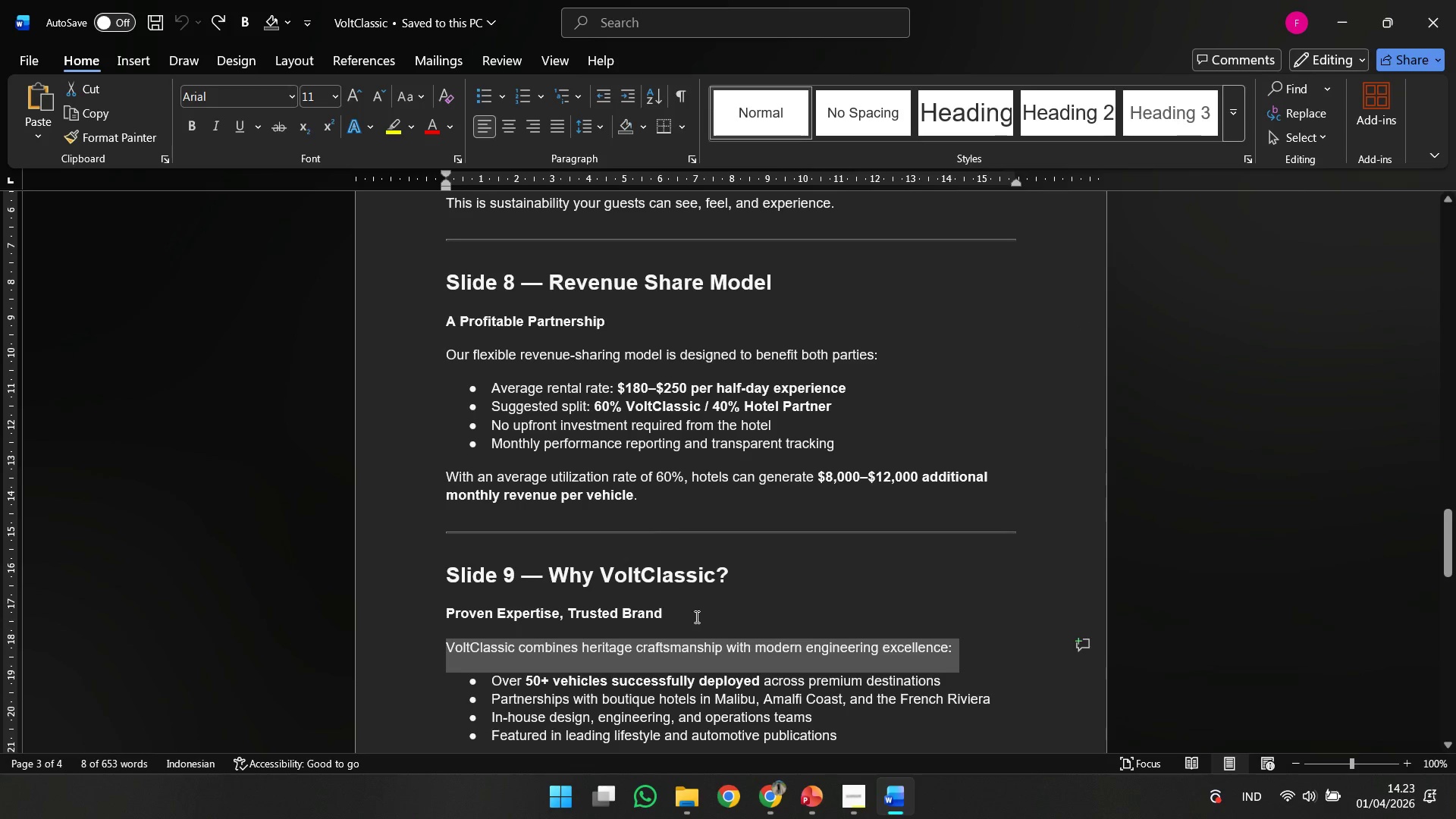 
left_click_drag(start_coordinate=[695, 617], to_coordinate=[455, 617])
 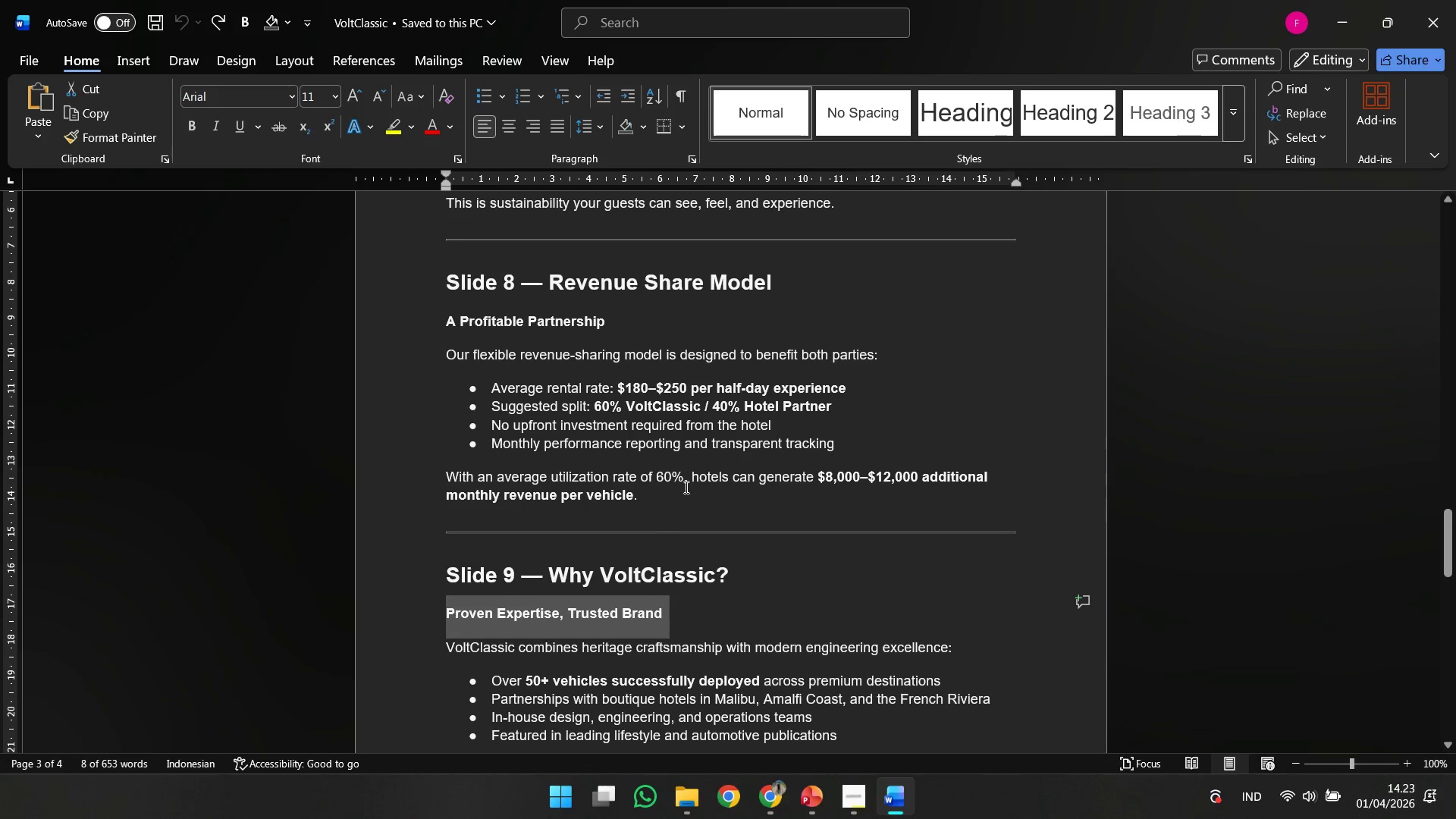 
key(Control+C)
 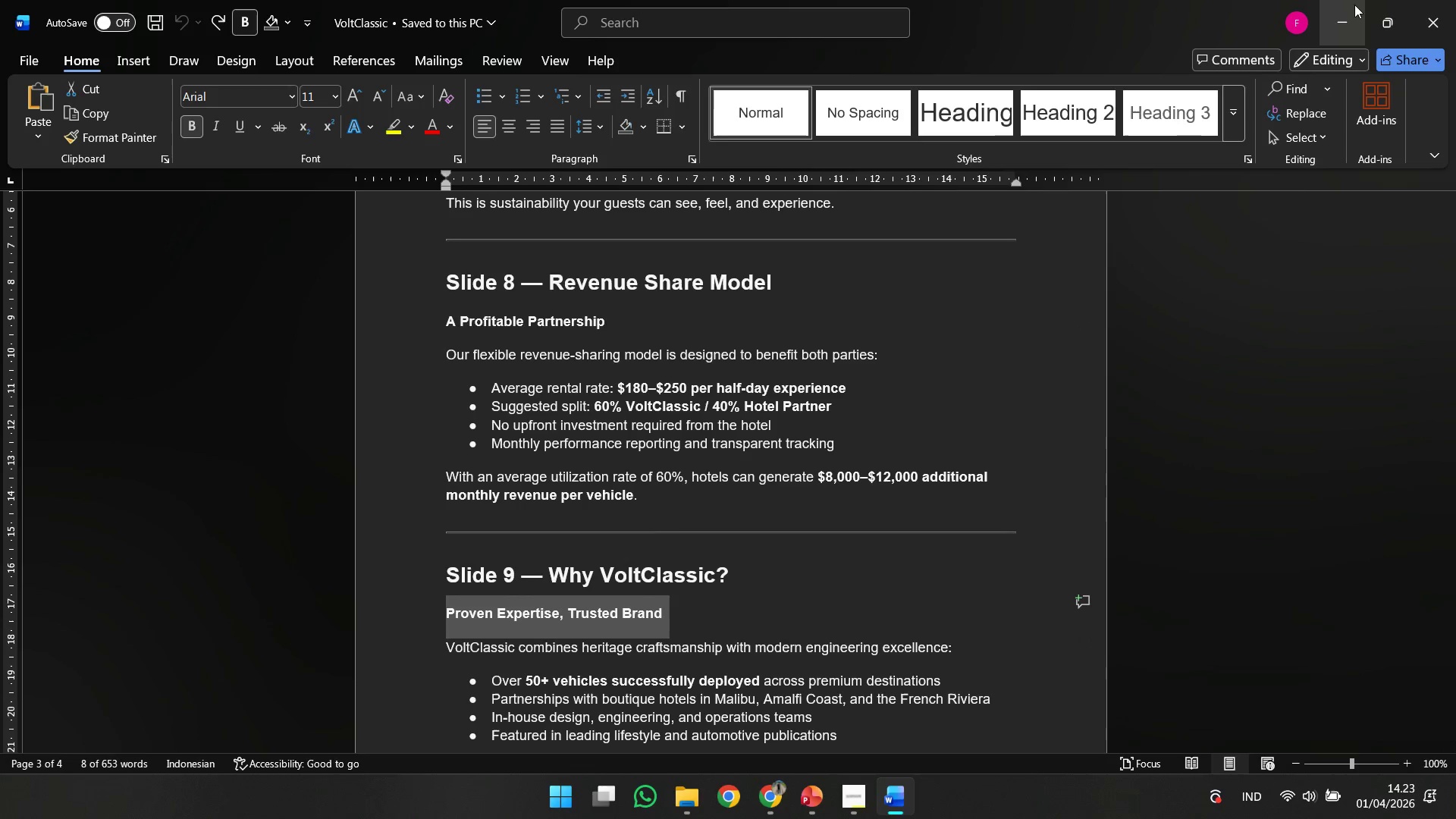 
left_click([1354, 5])
 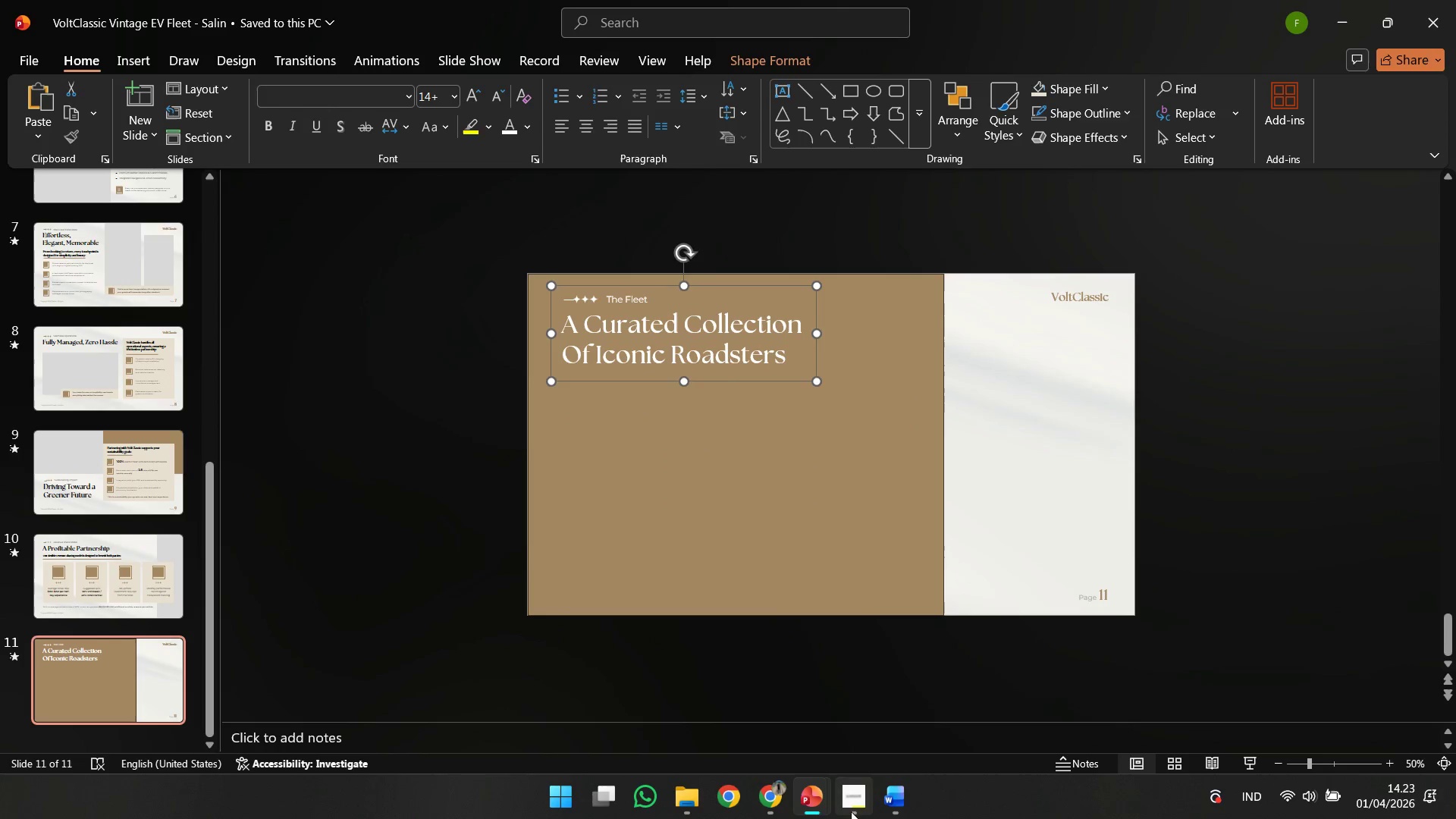 
left_click([845, 809])